 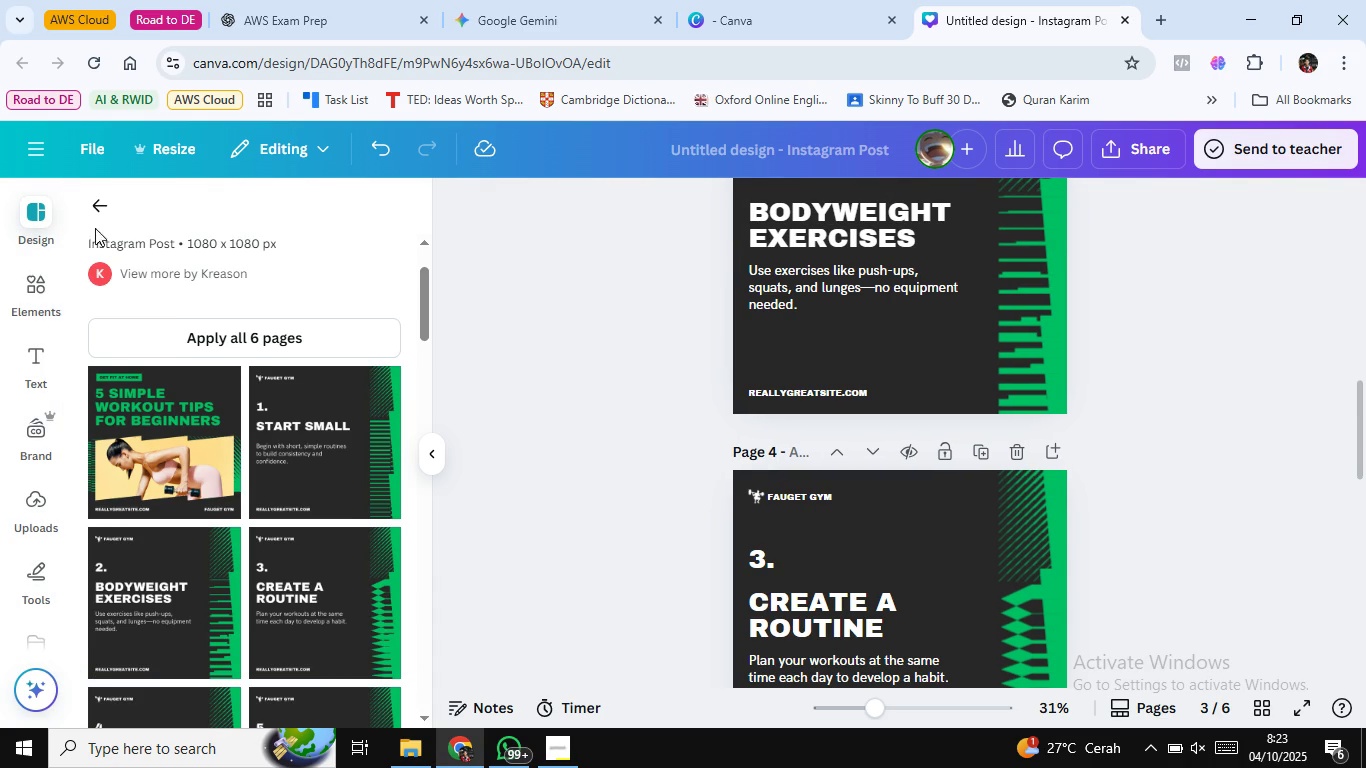 
left_click([217, 211])
 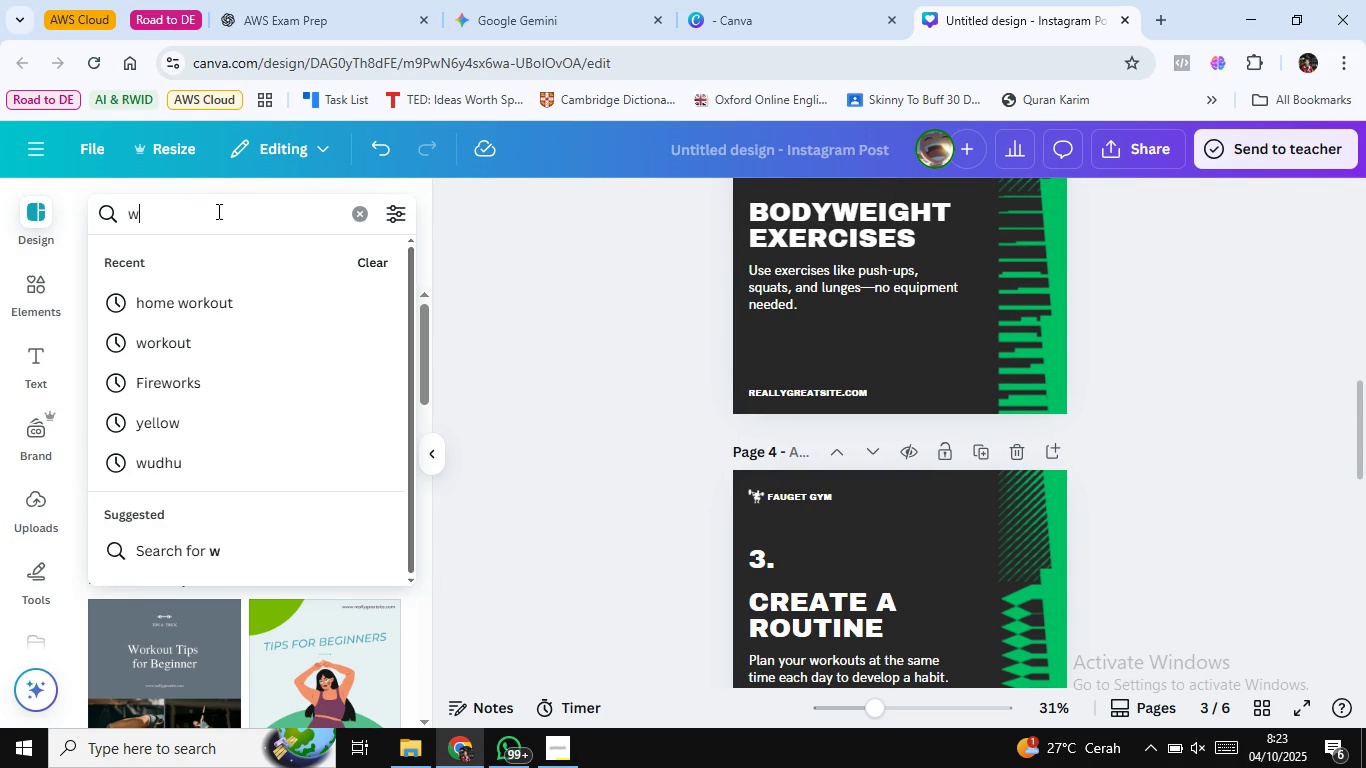 
type(workout challenges)
 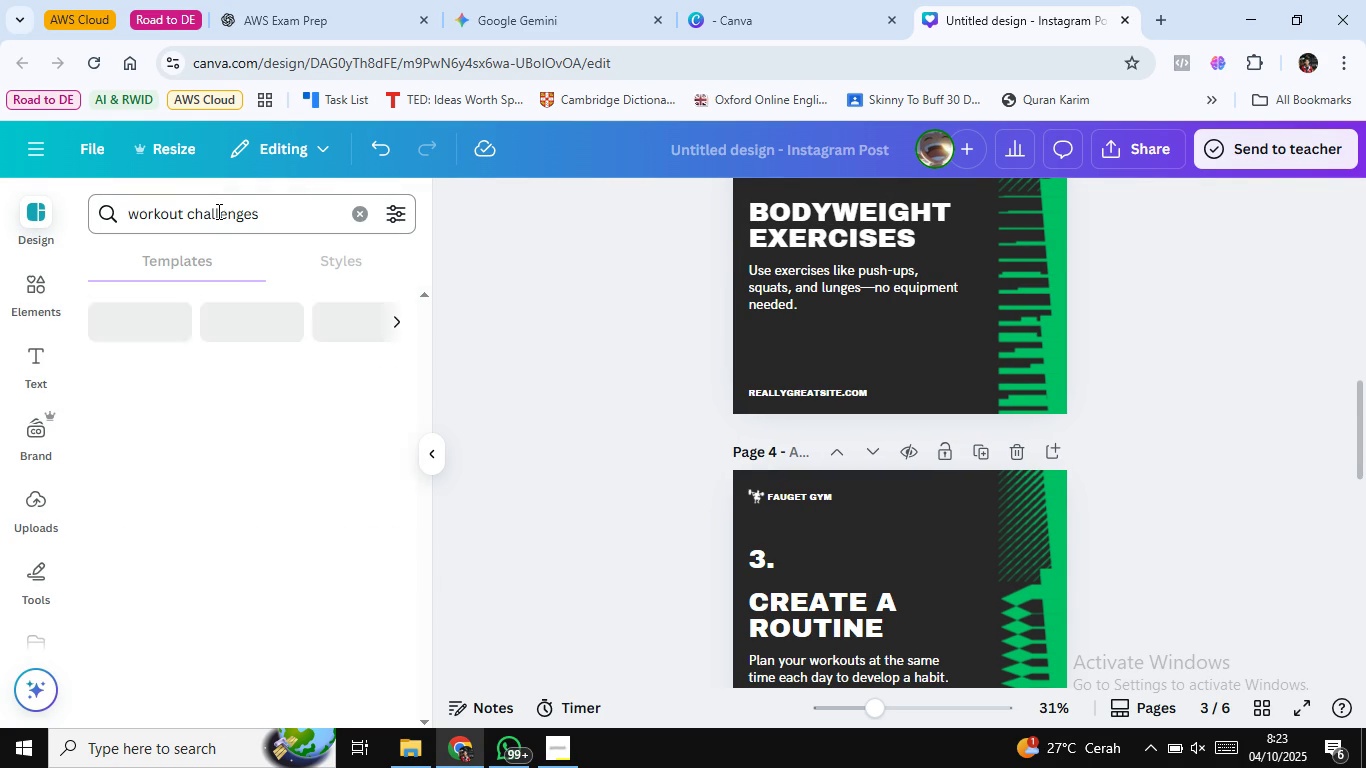 
key(Enter)
 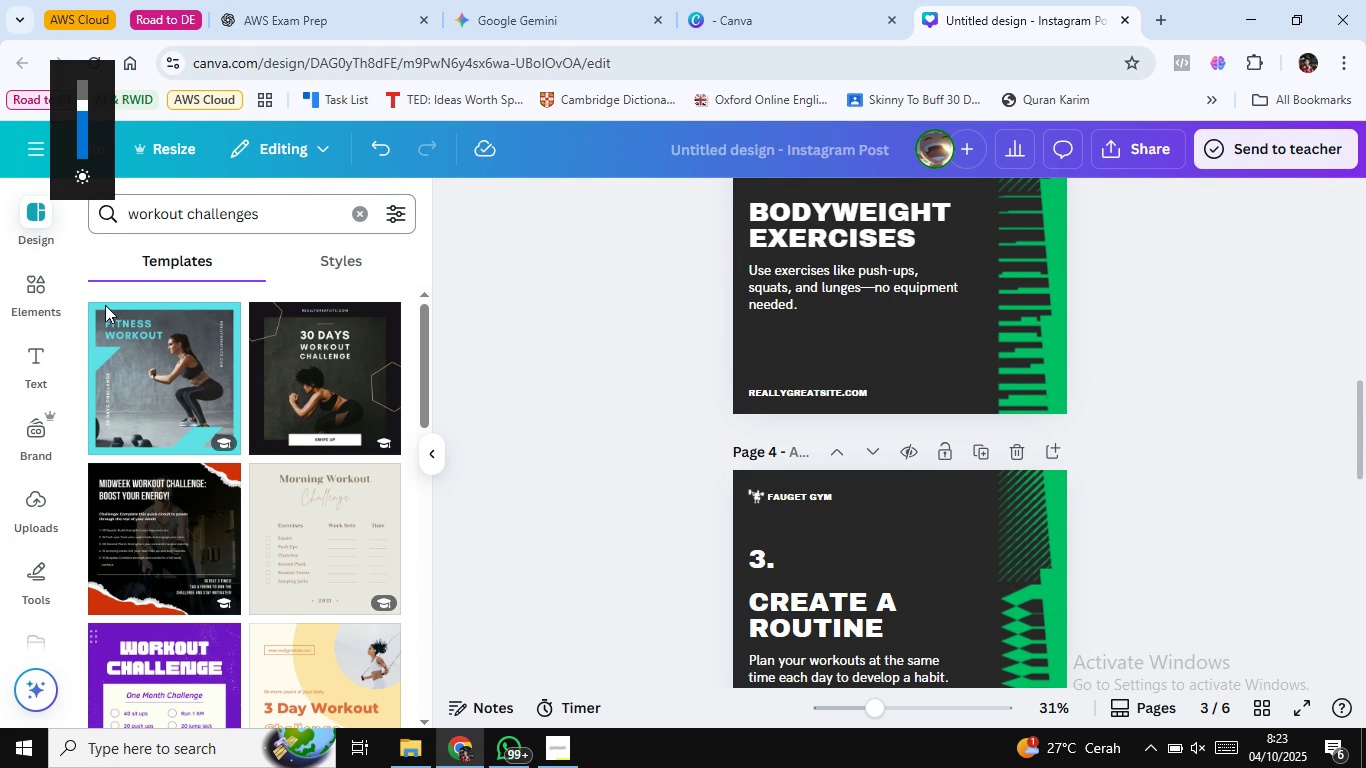 
wait(7.03)
 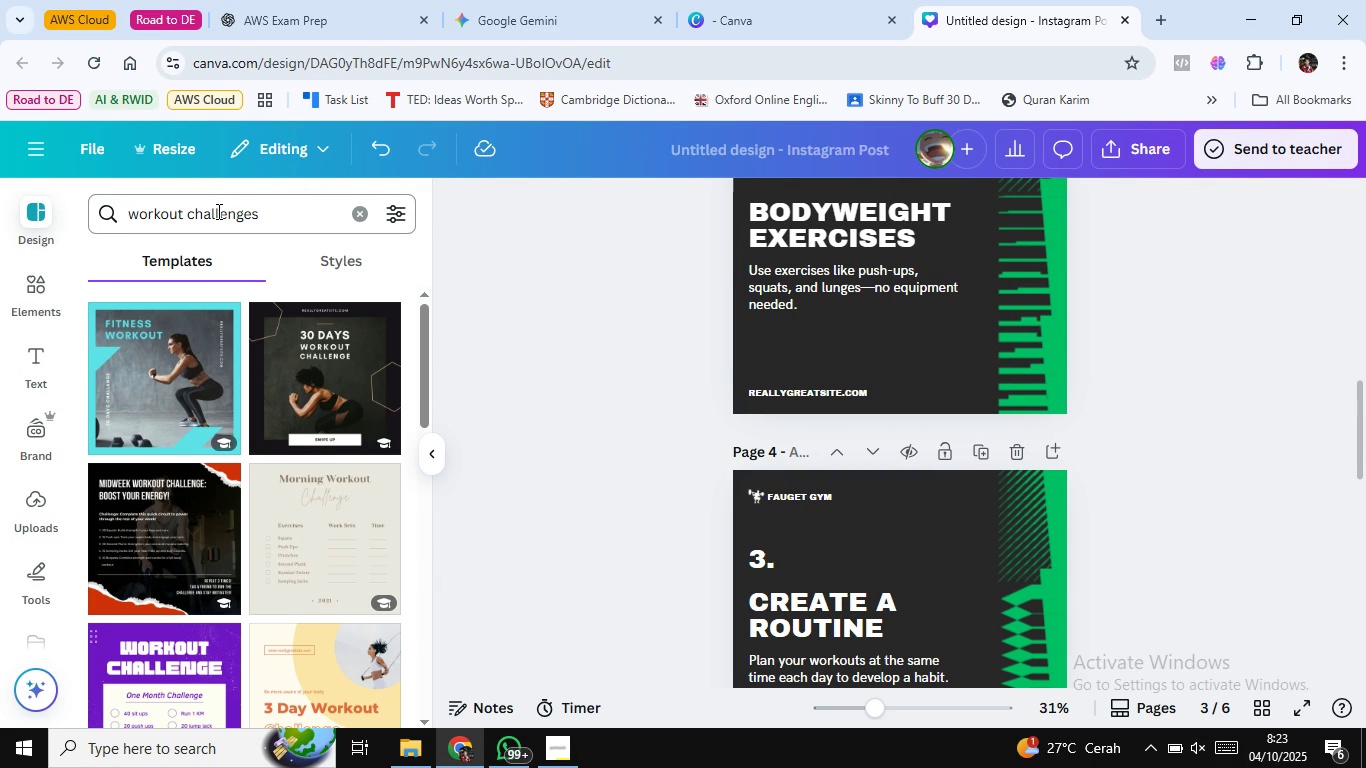 
mouse_move([225, 403])
 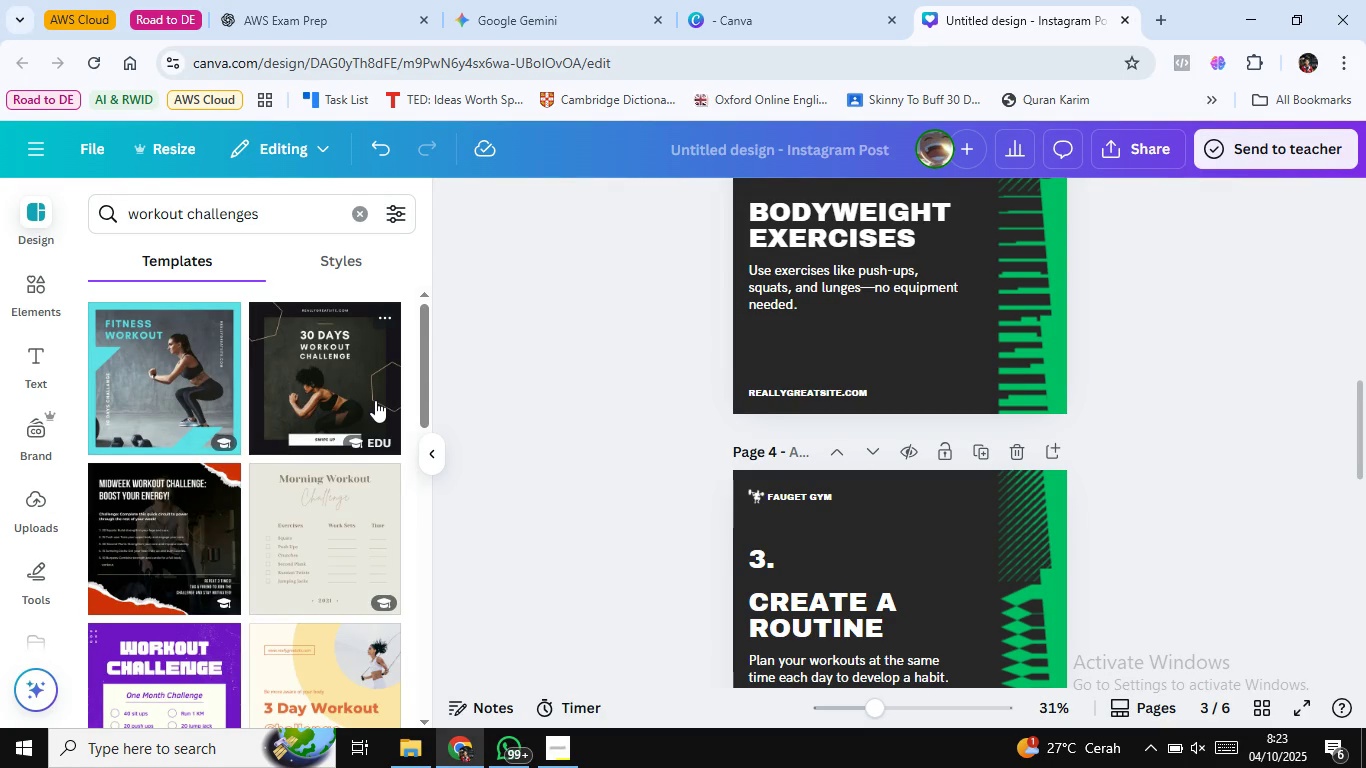 
scroll: coordinate [254, 566], scroll_direction: down, amount: 13.0
 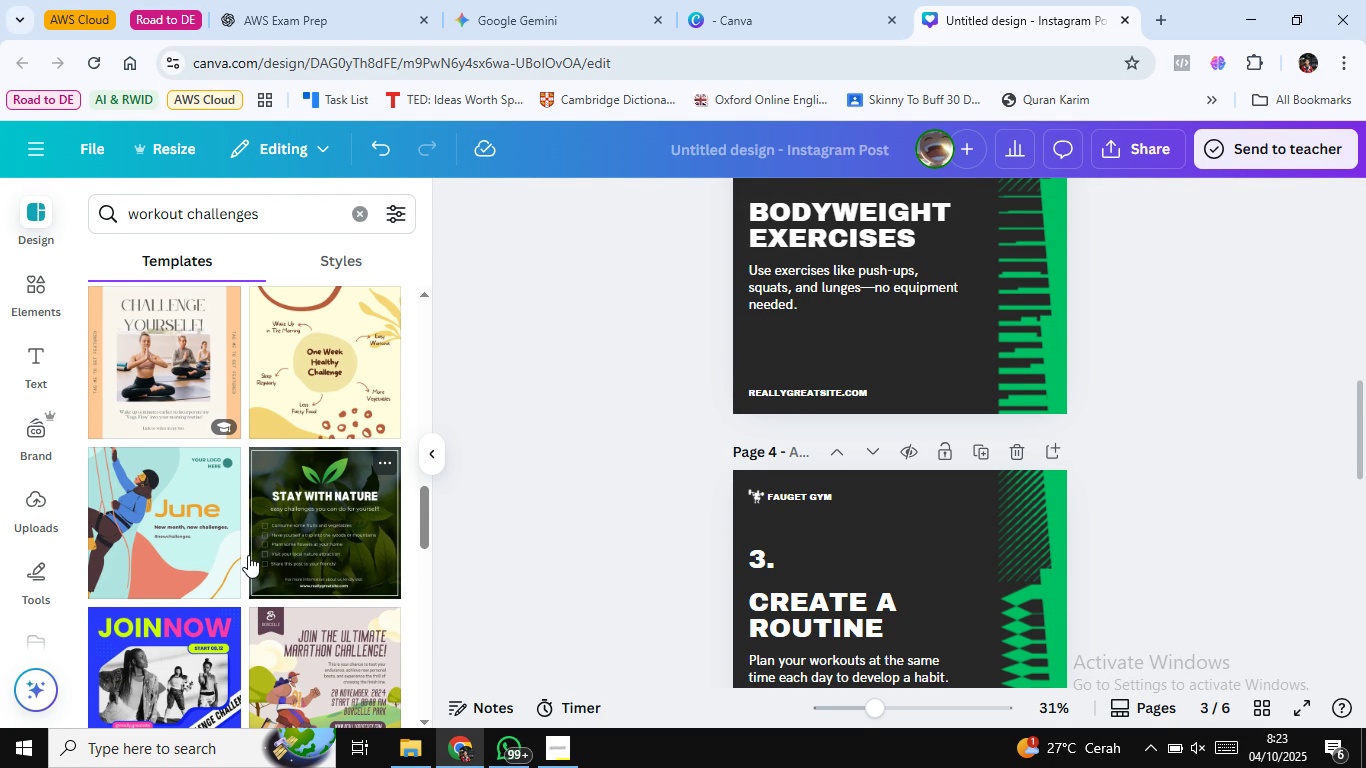 
wait(6.95)
 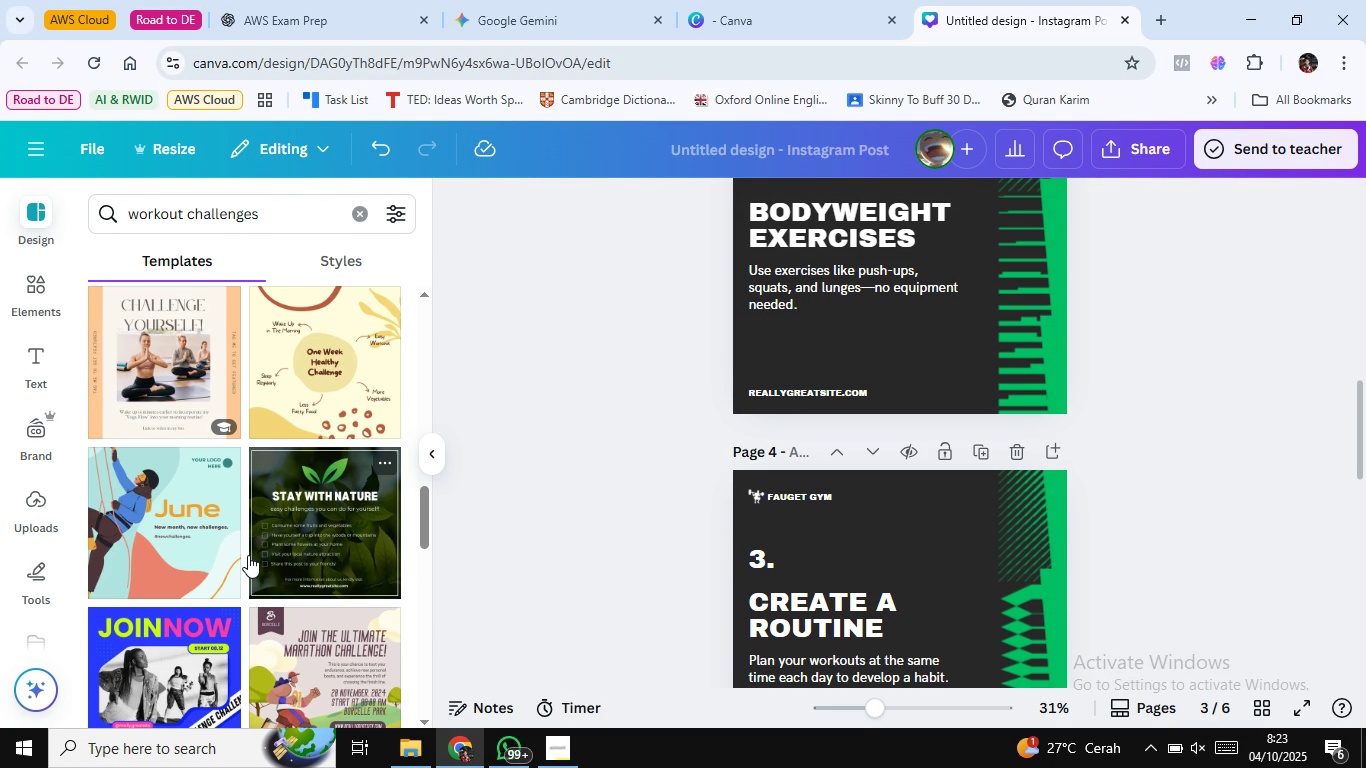 
scroll: coordinate [264, 491], scroll_direction: down, amount: 7.0
 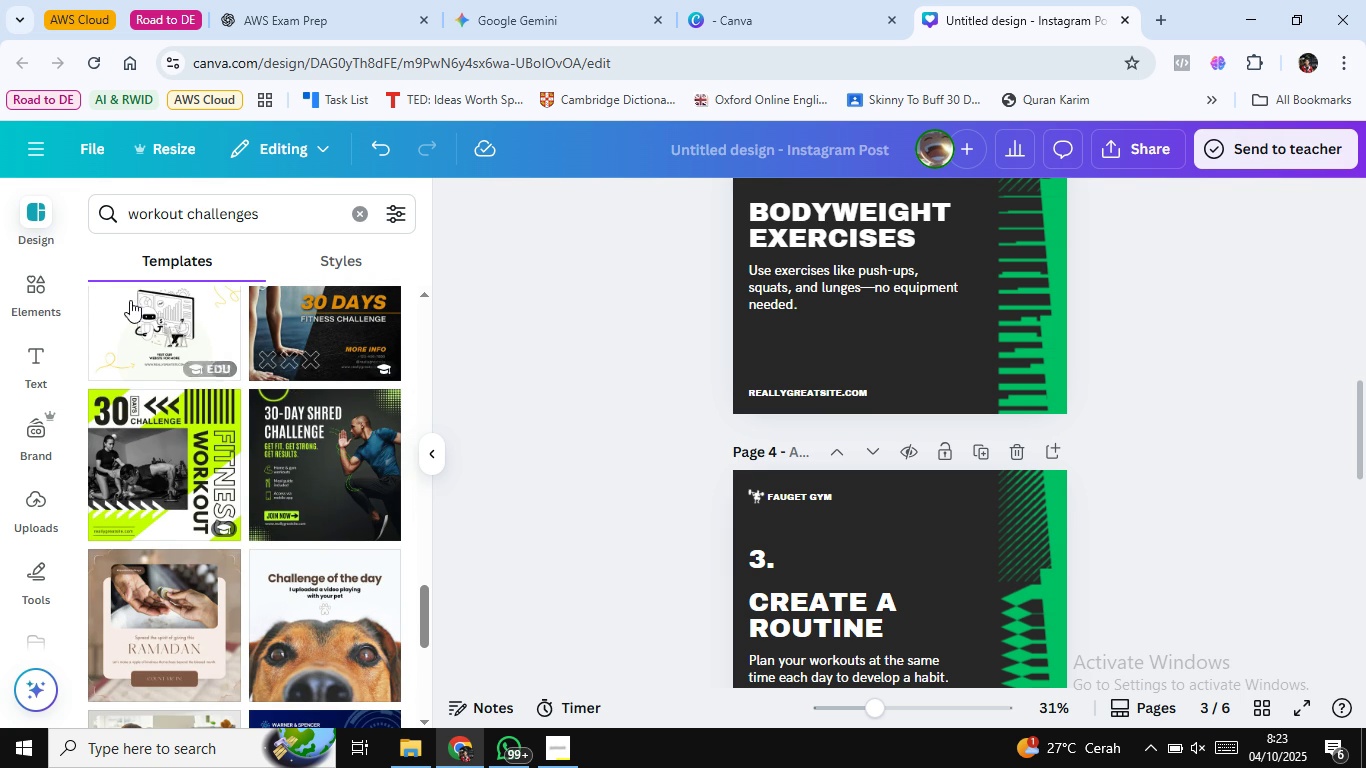 
left_click([94, 147])
 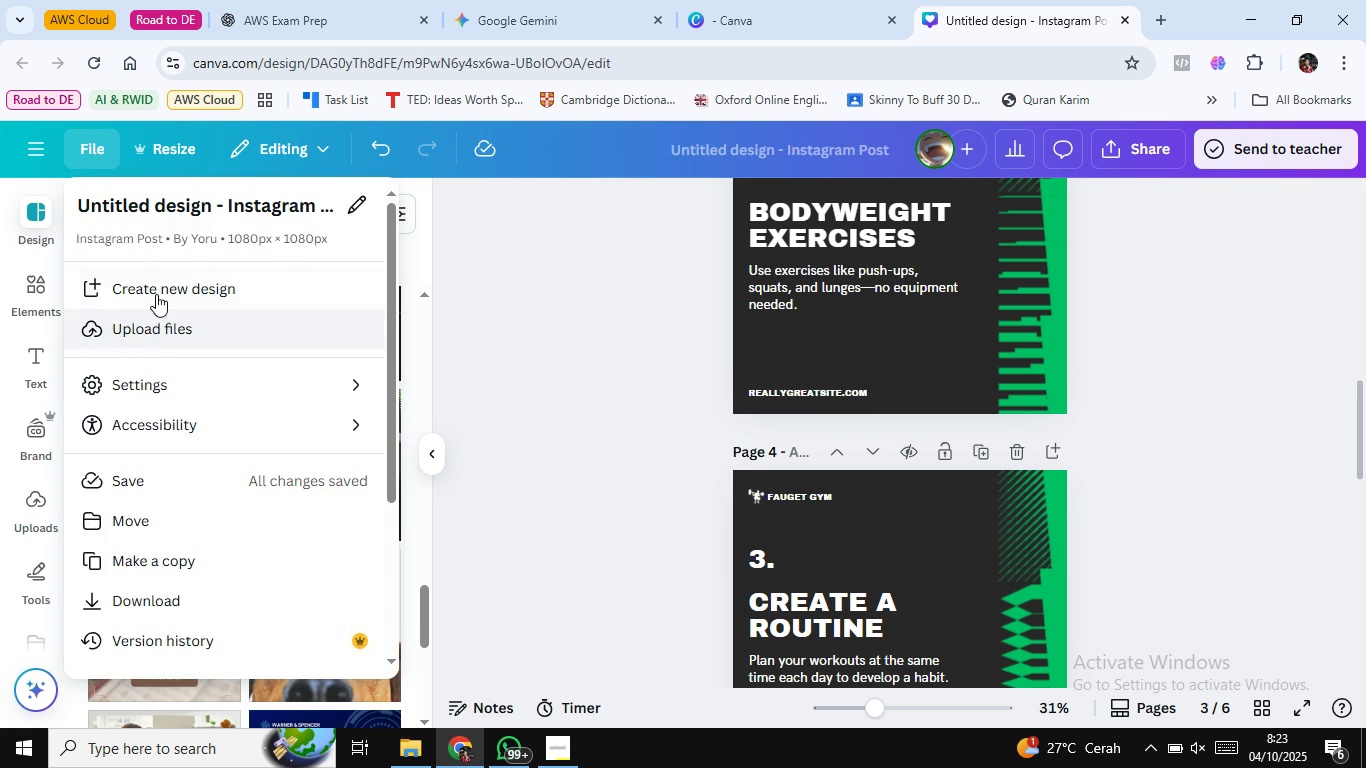 
left_click([156, 293])
 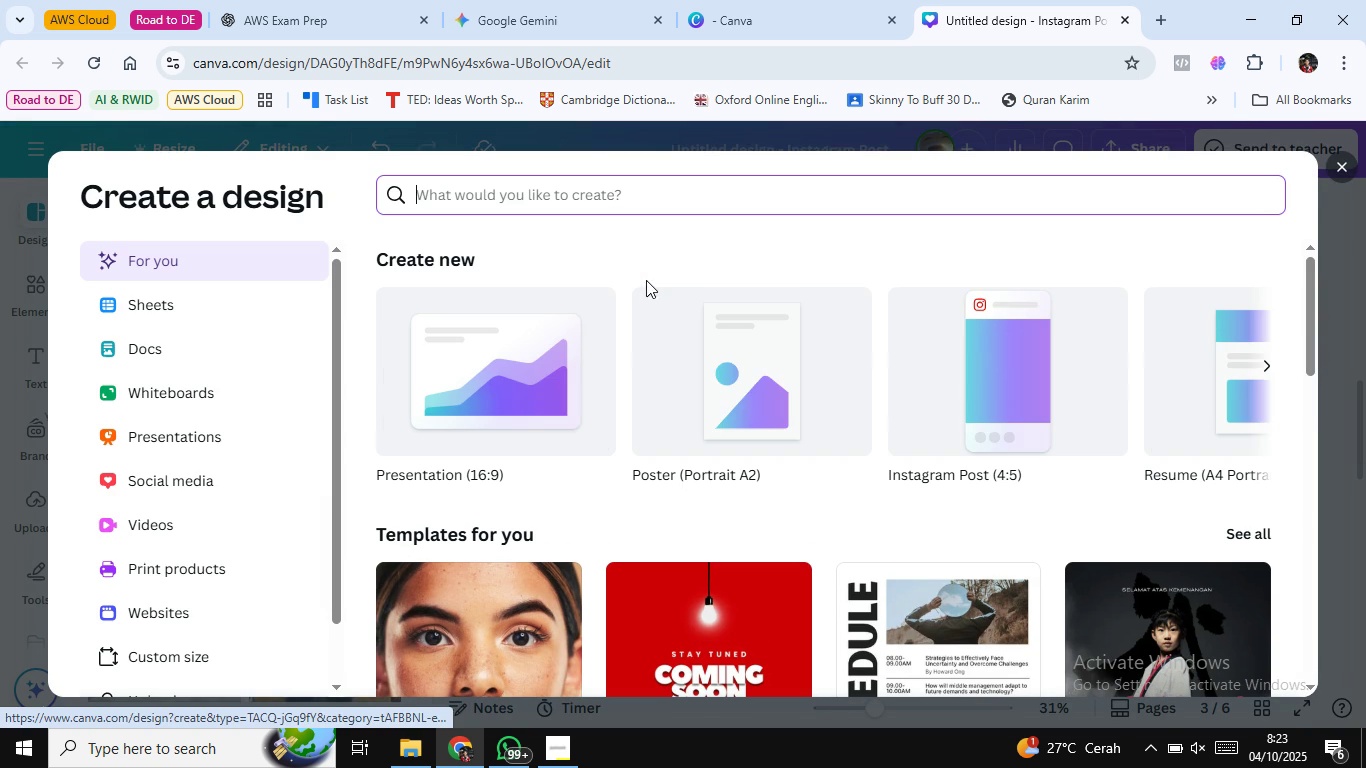 
wait(6.05)
 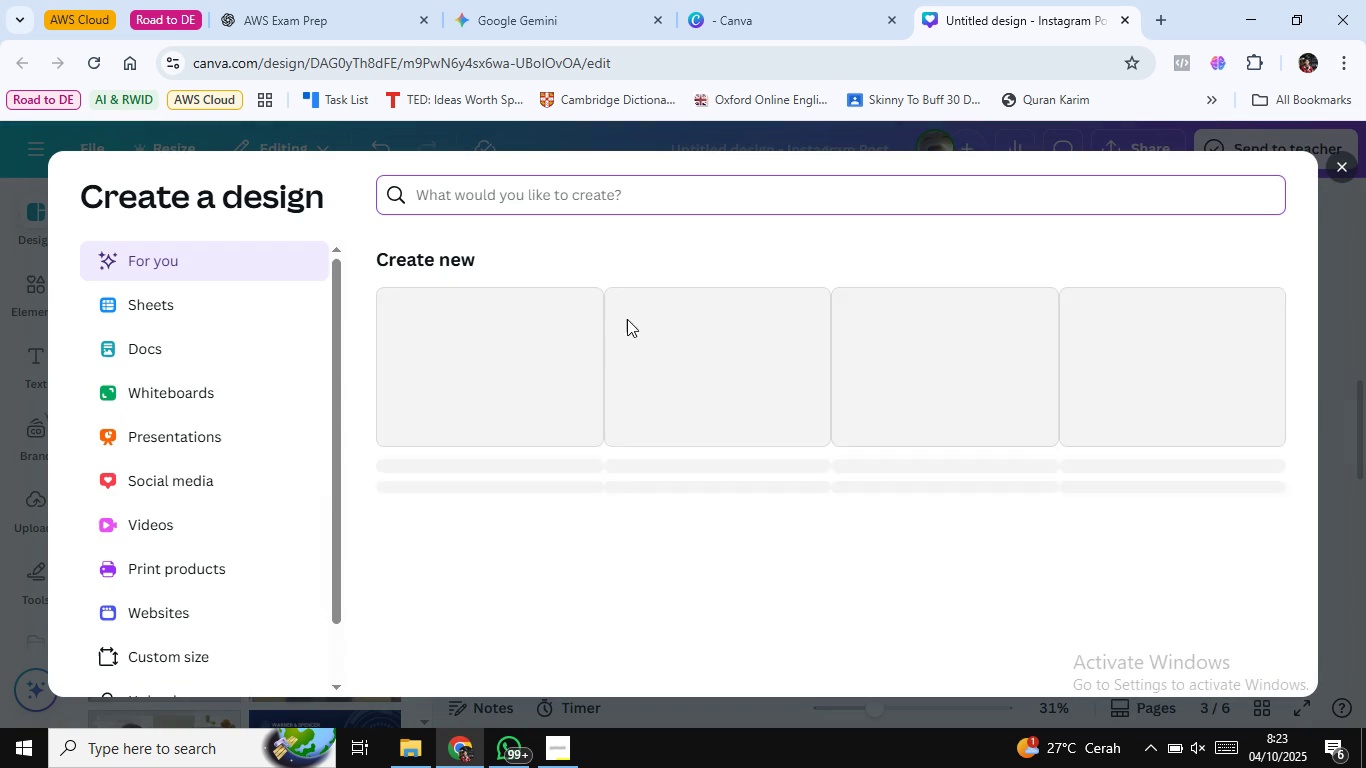 
left_click([536, 372])
 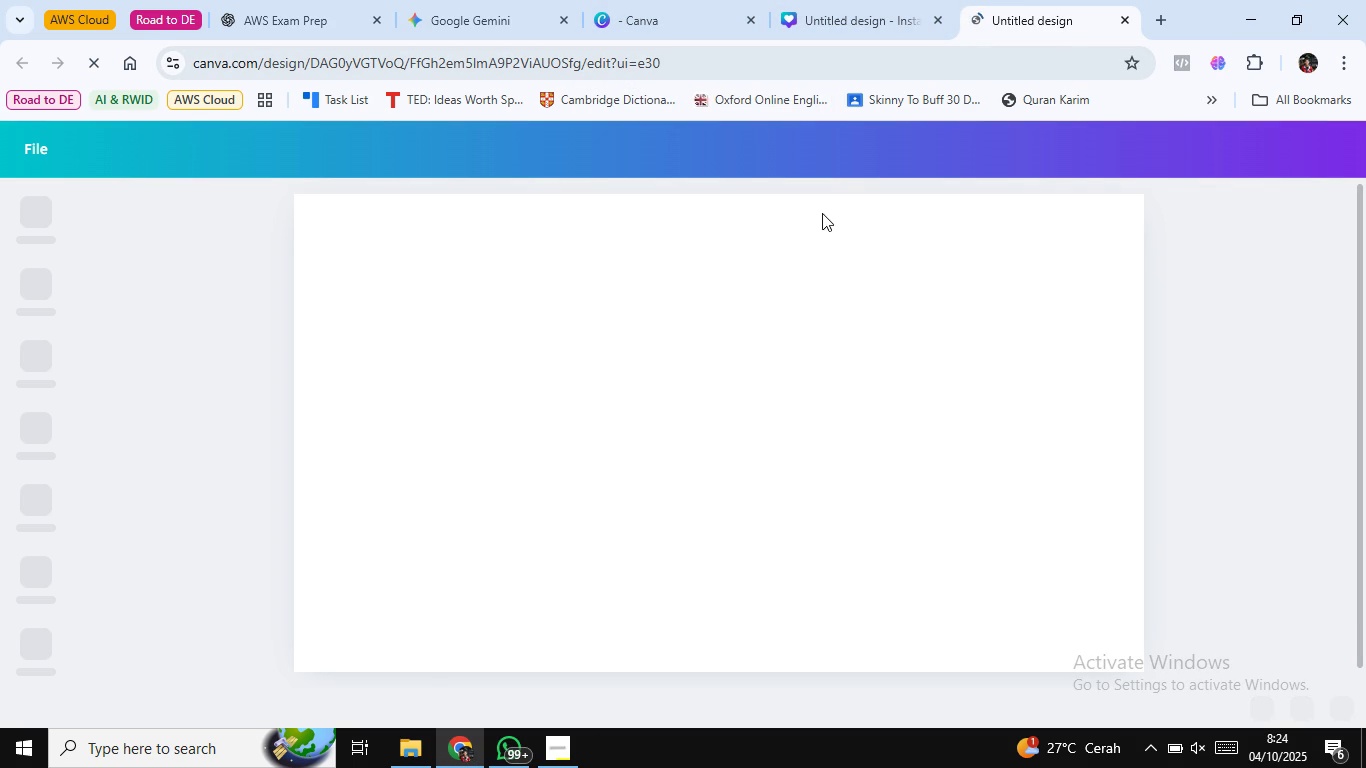 
wait(16.93)
 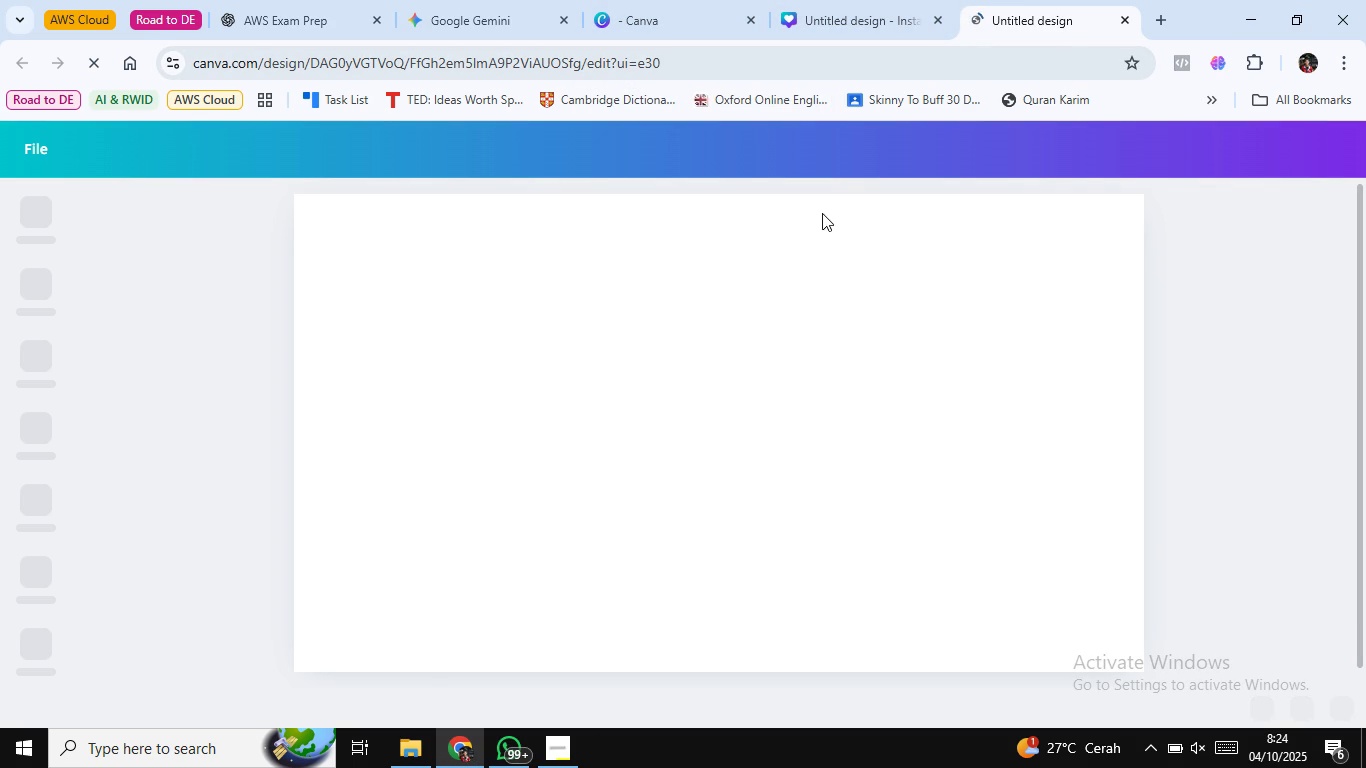 
mouse_move([55, 298])
 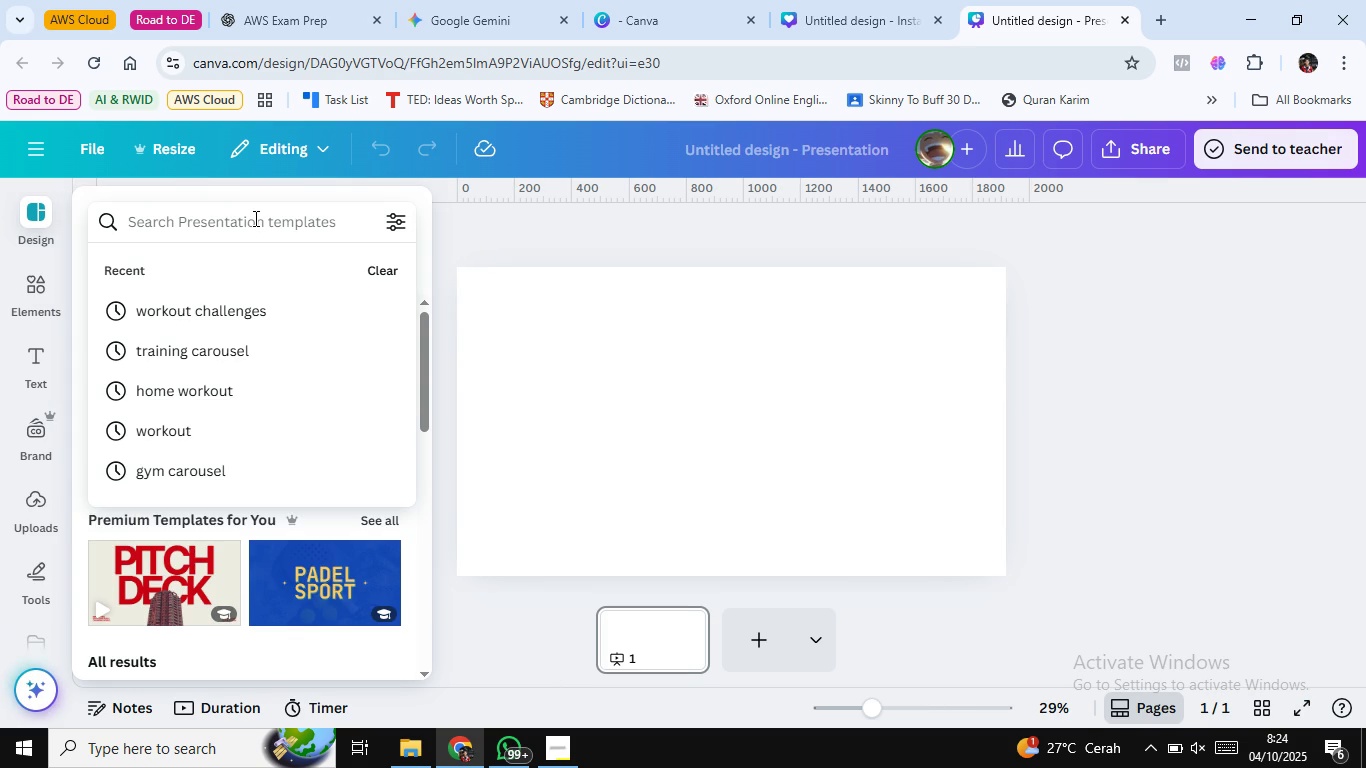 
type(gym)
 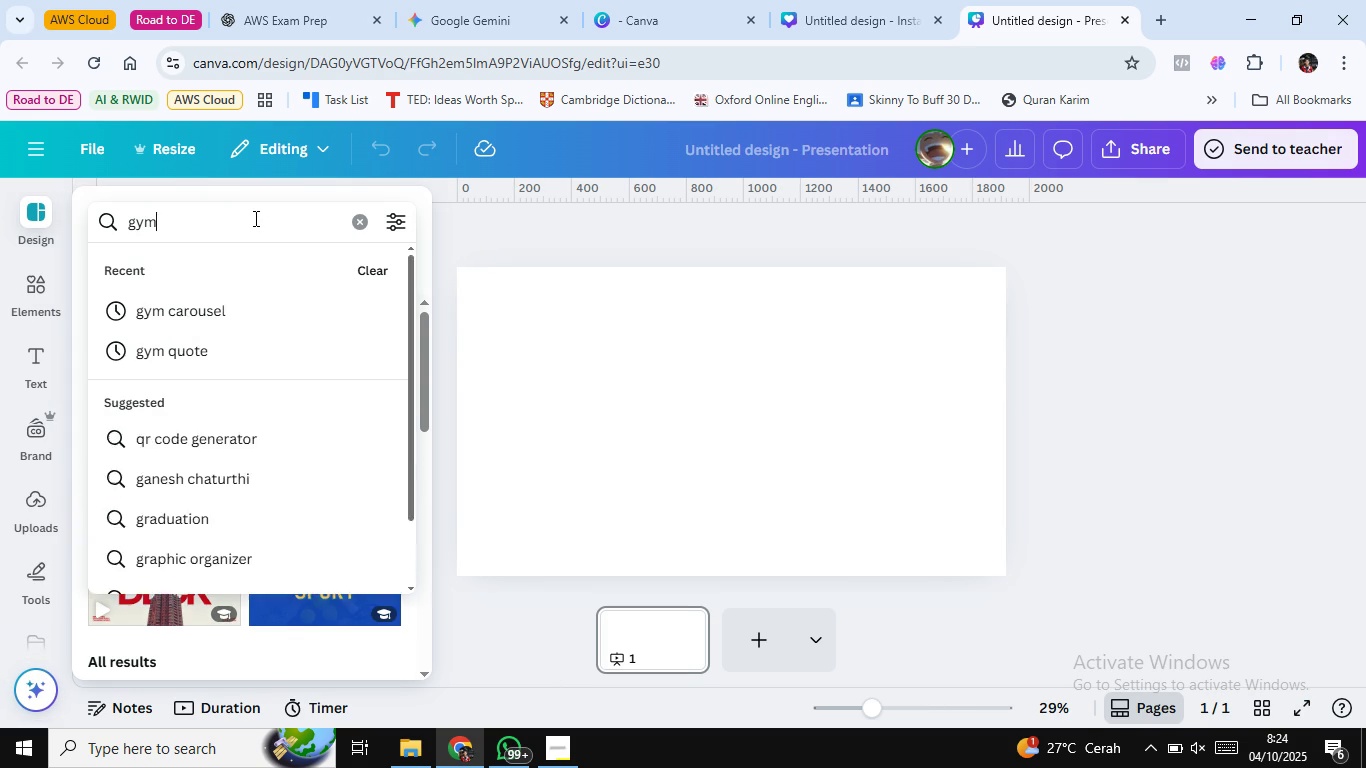 
key(Enter)
 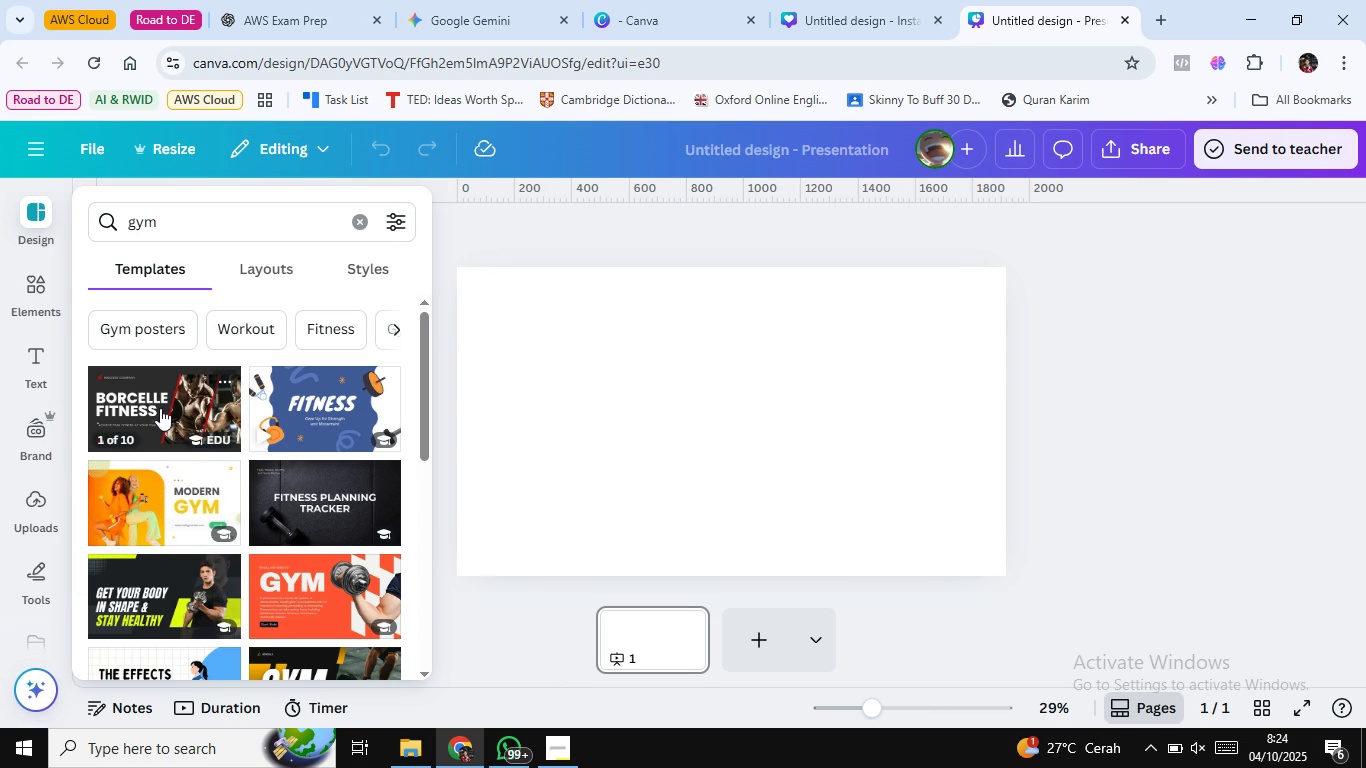 
wait(9.37)
 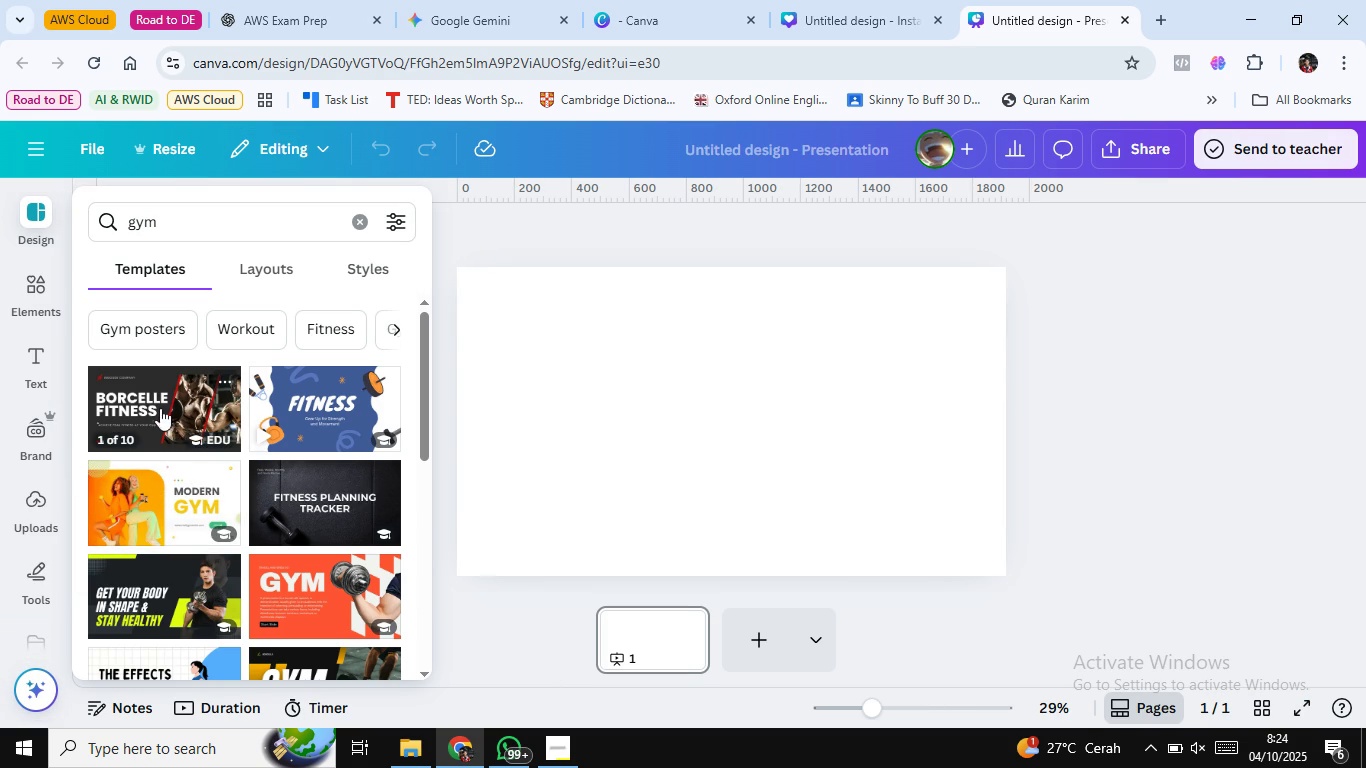 
mouse_move([163, 403])
 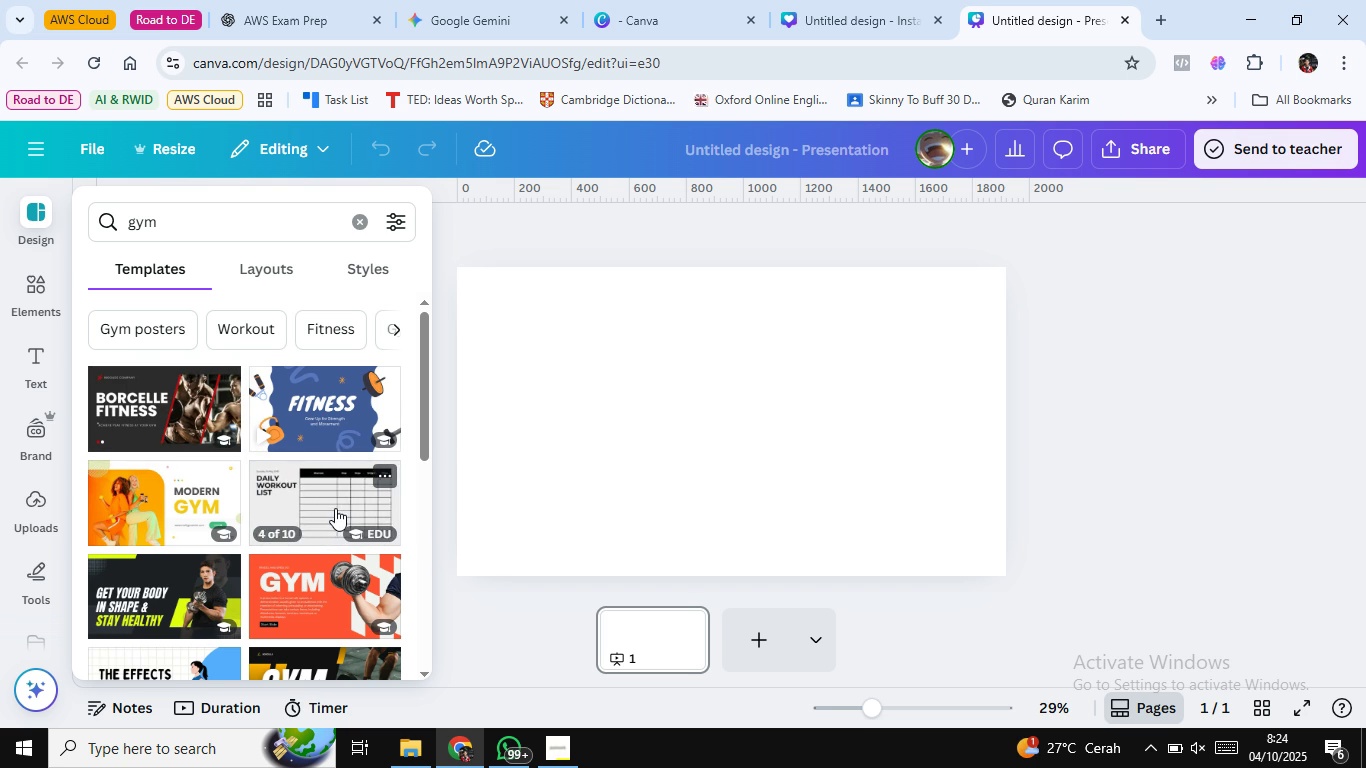 
scroll: coordinate [335, 508], scroll_direction: down, amount: 1.0
 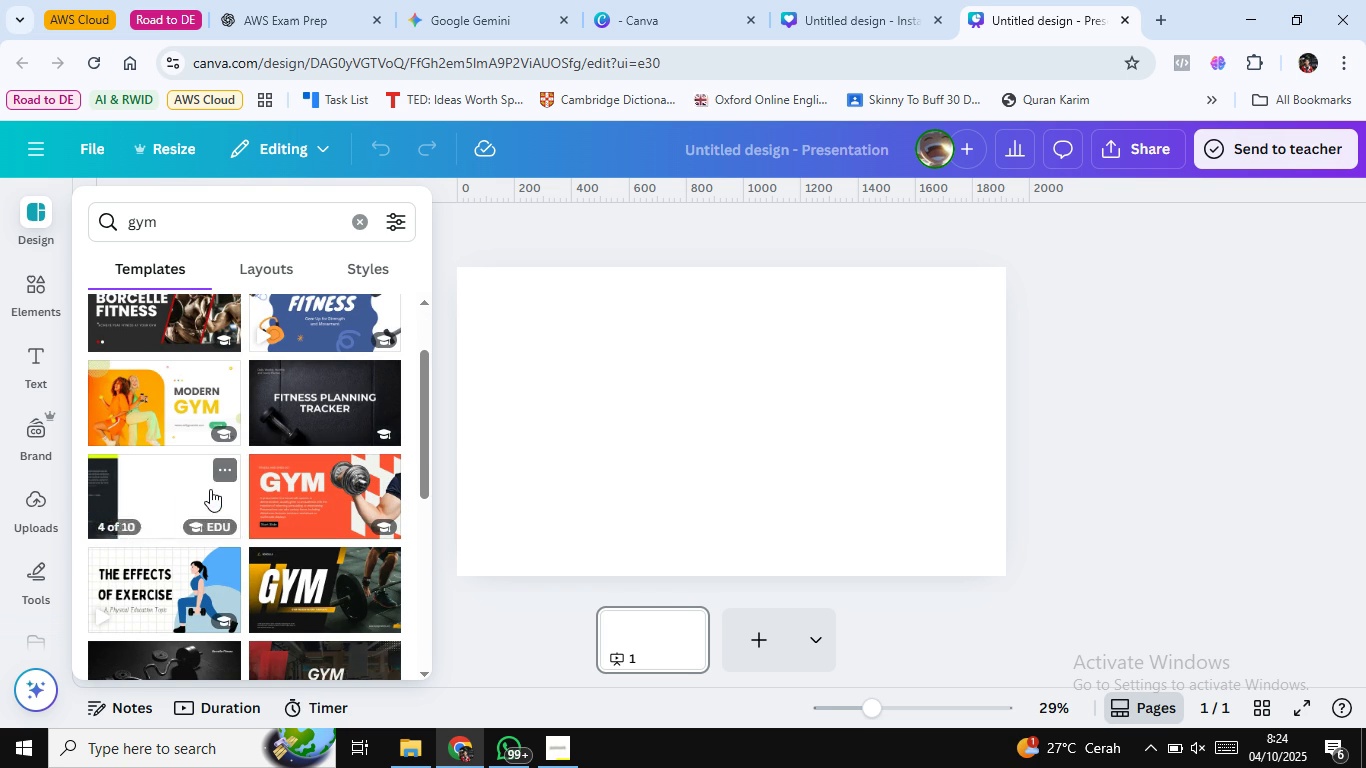 
wait(6.58)
 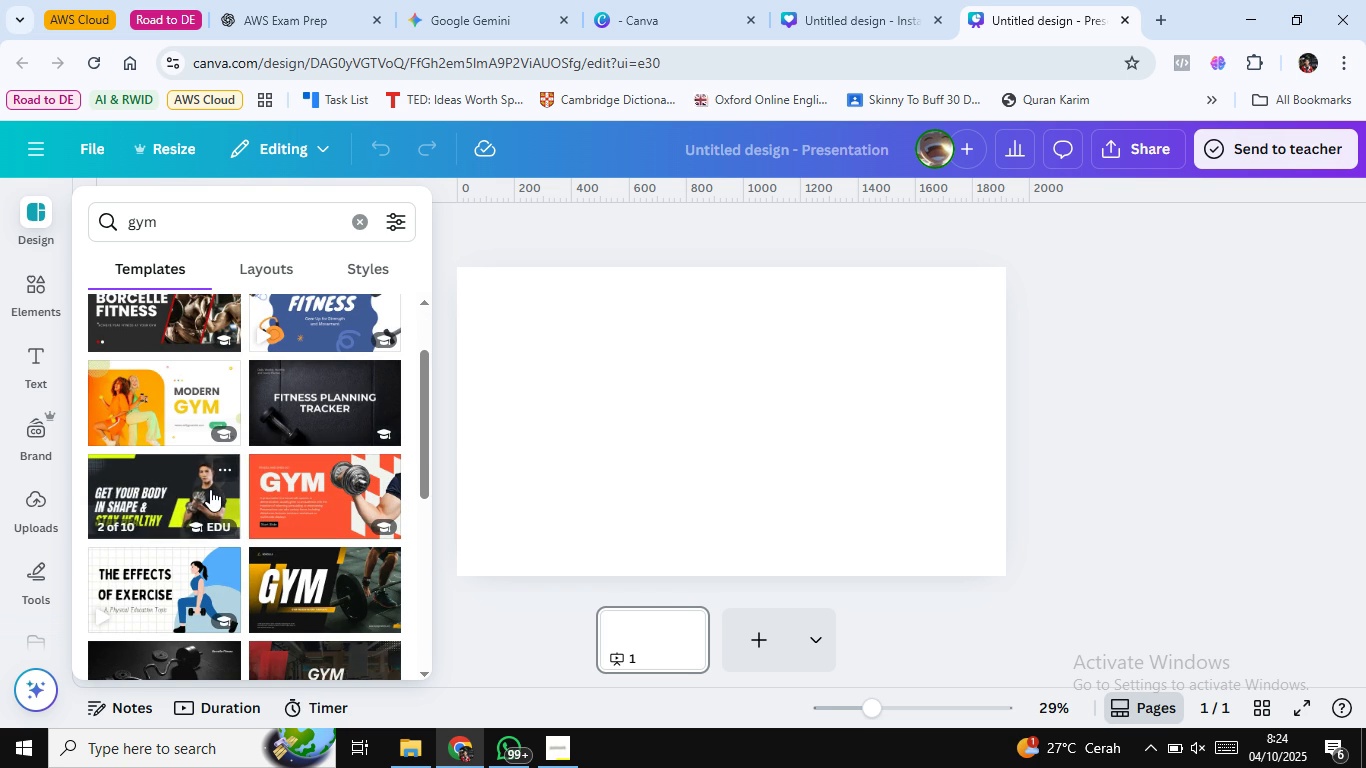 
scroll: coordinate [212, 492], scroll_direction: down, amount: 2.0
 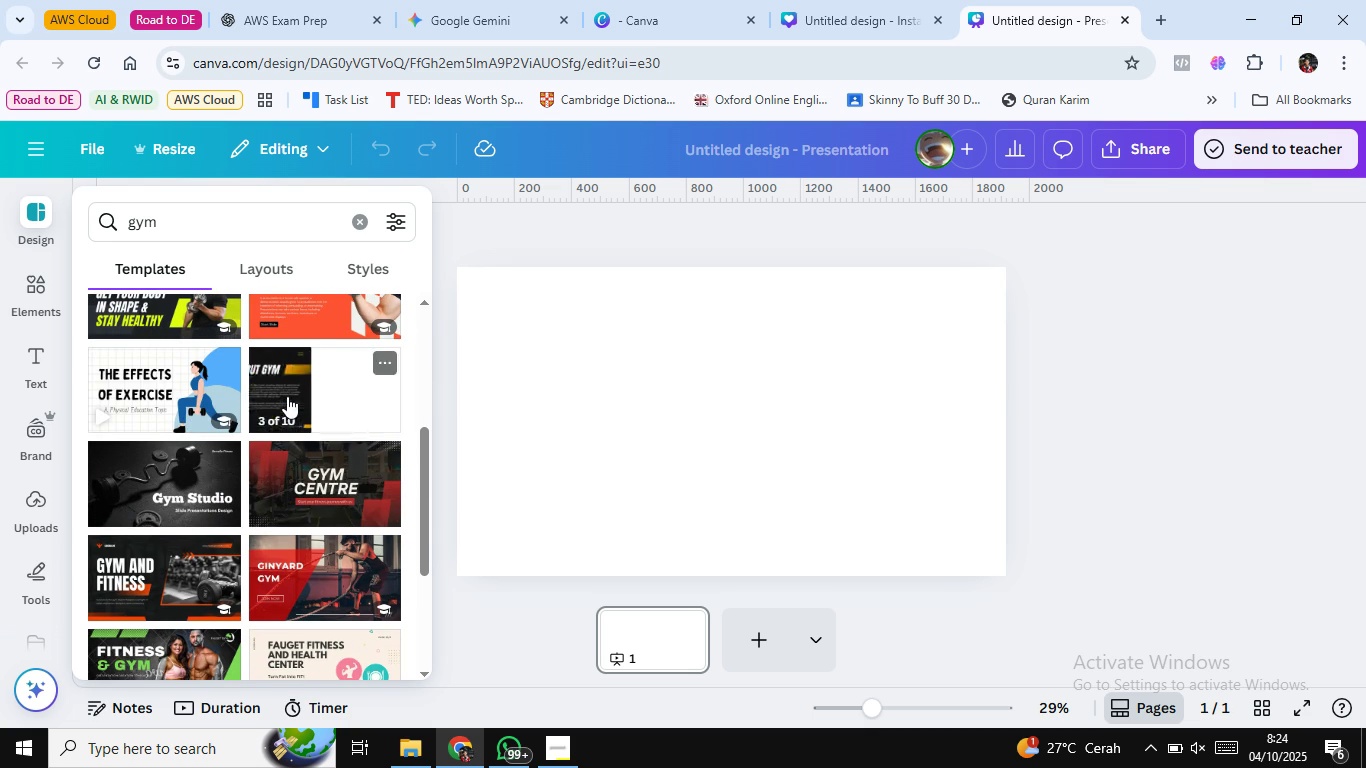 
wait(8.91)
 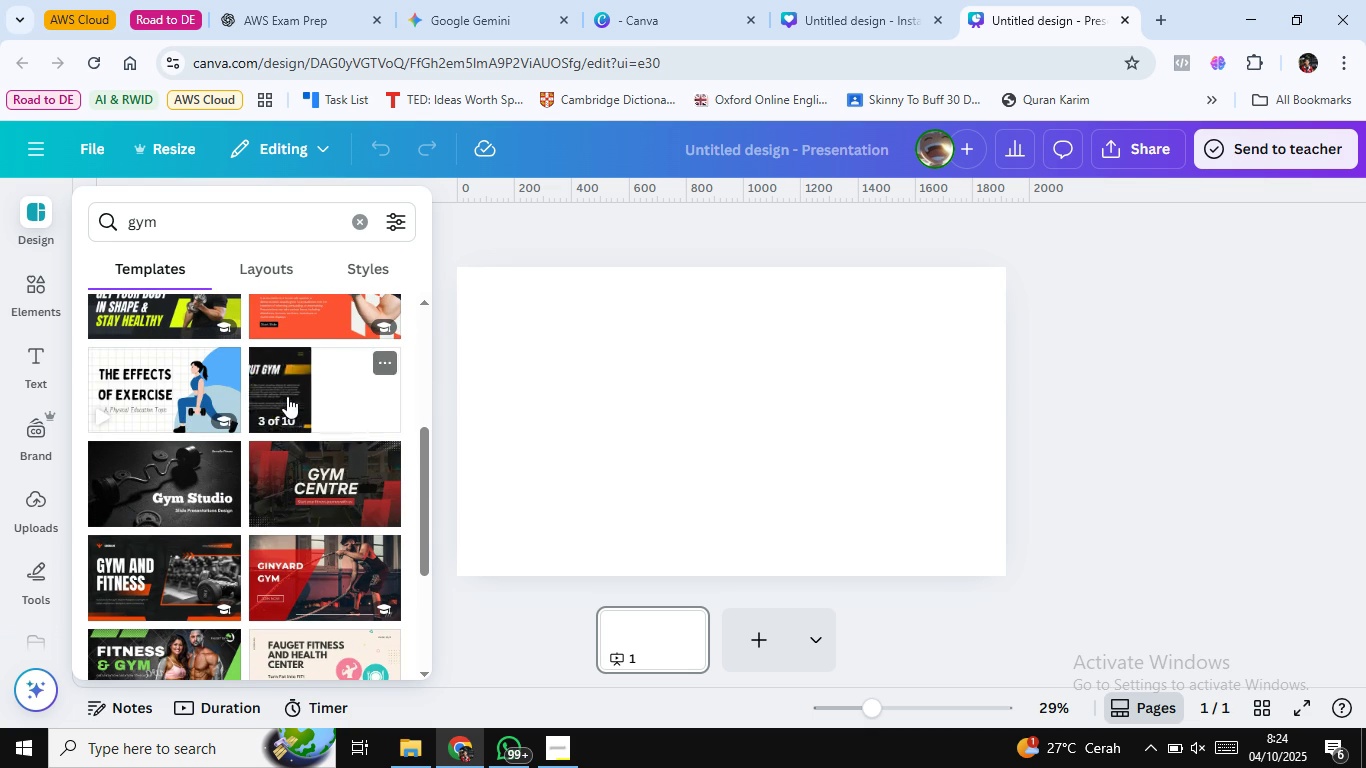 
key(Control+ControlLeft)
 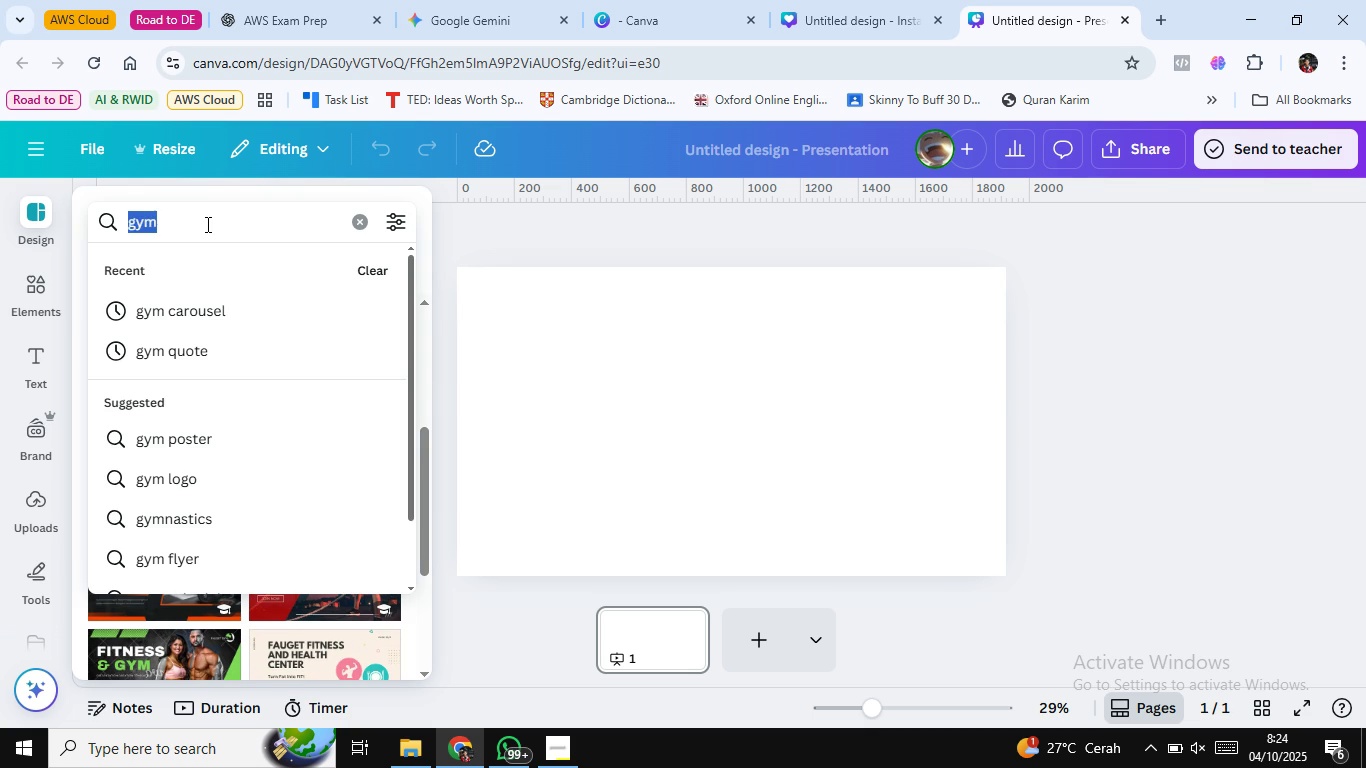 
key(Control+A)
 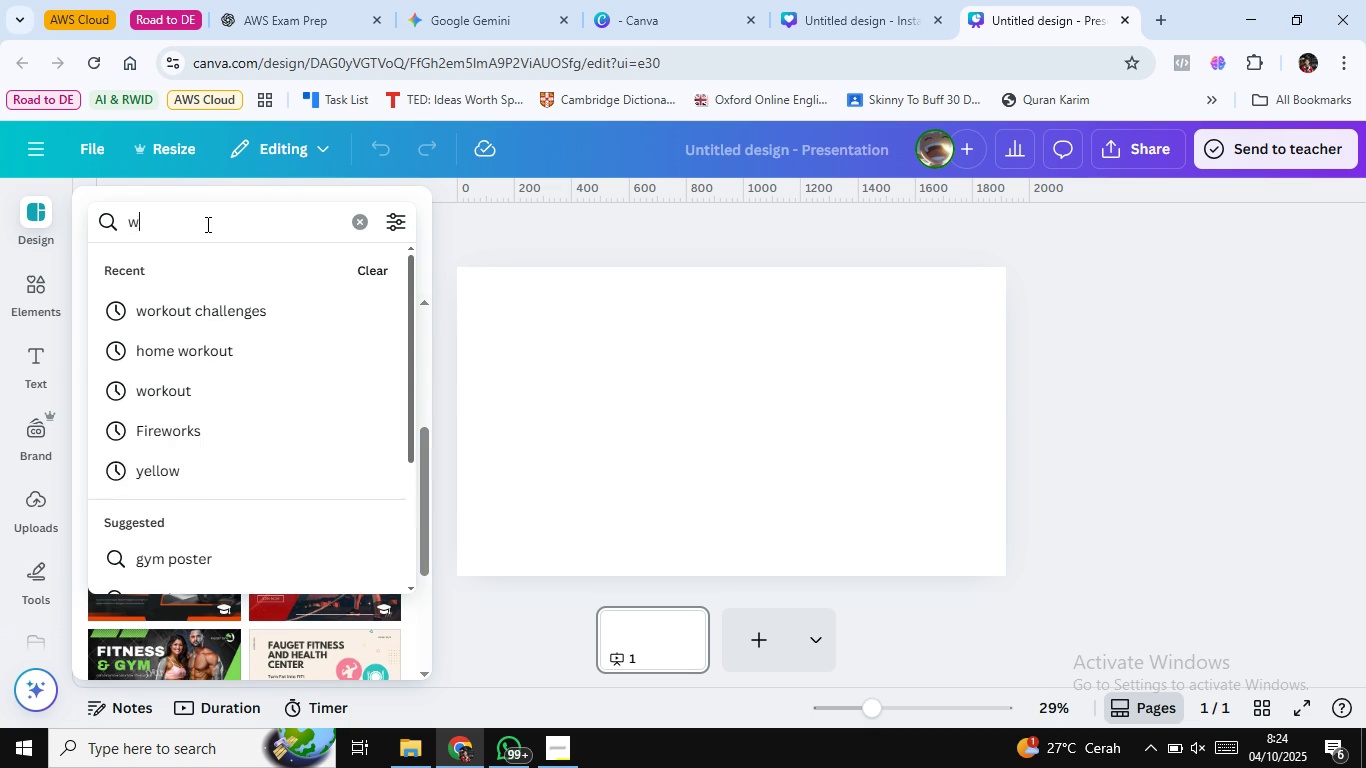 
type(workout)
 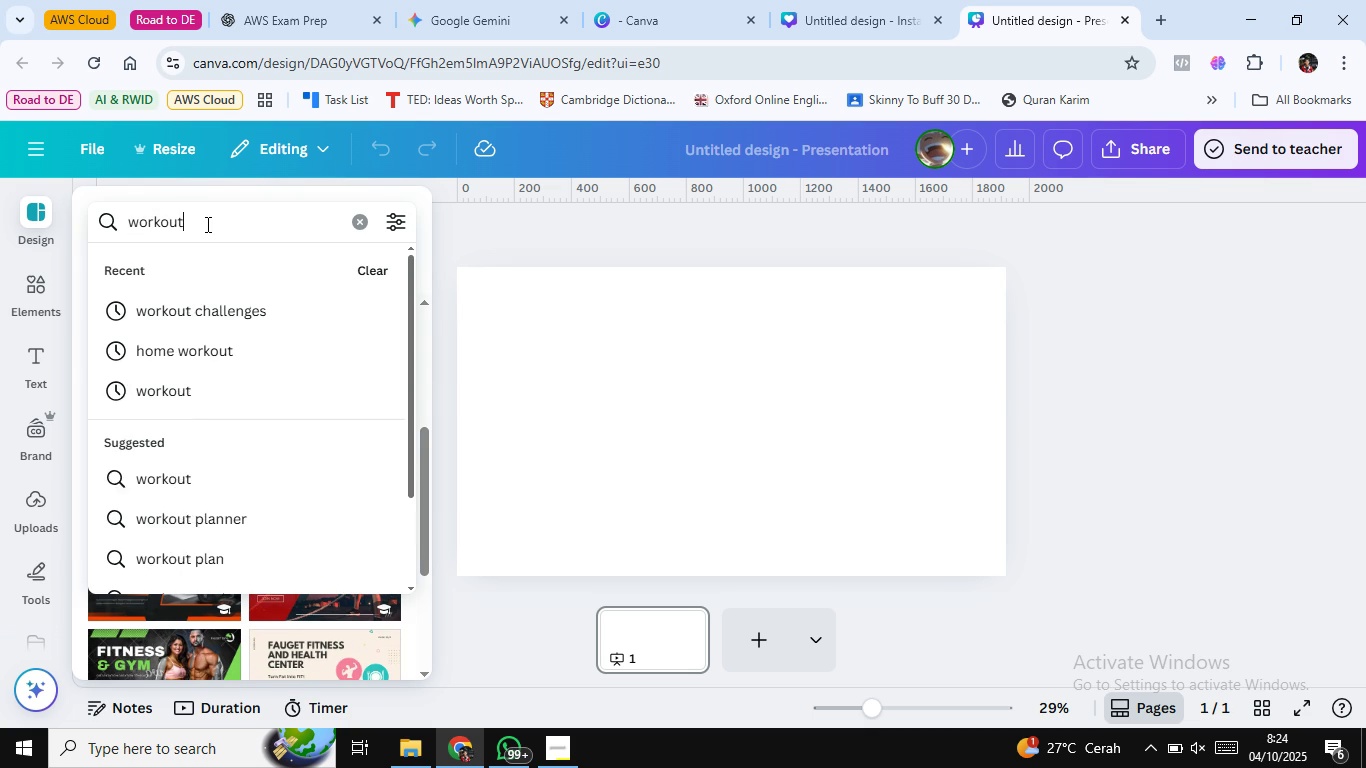 
key(Enter)
 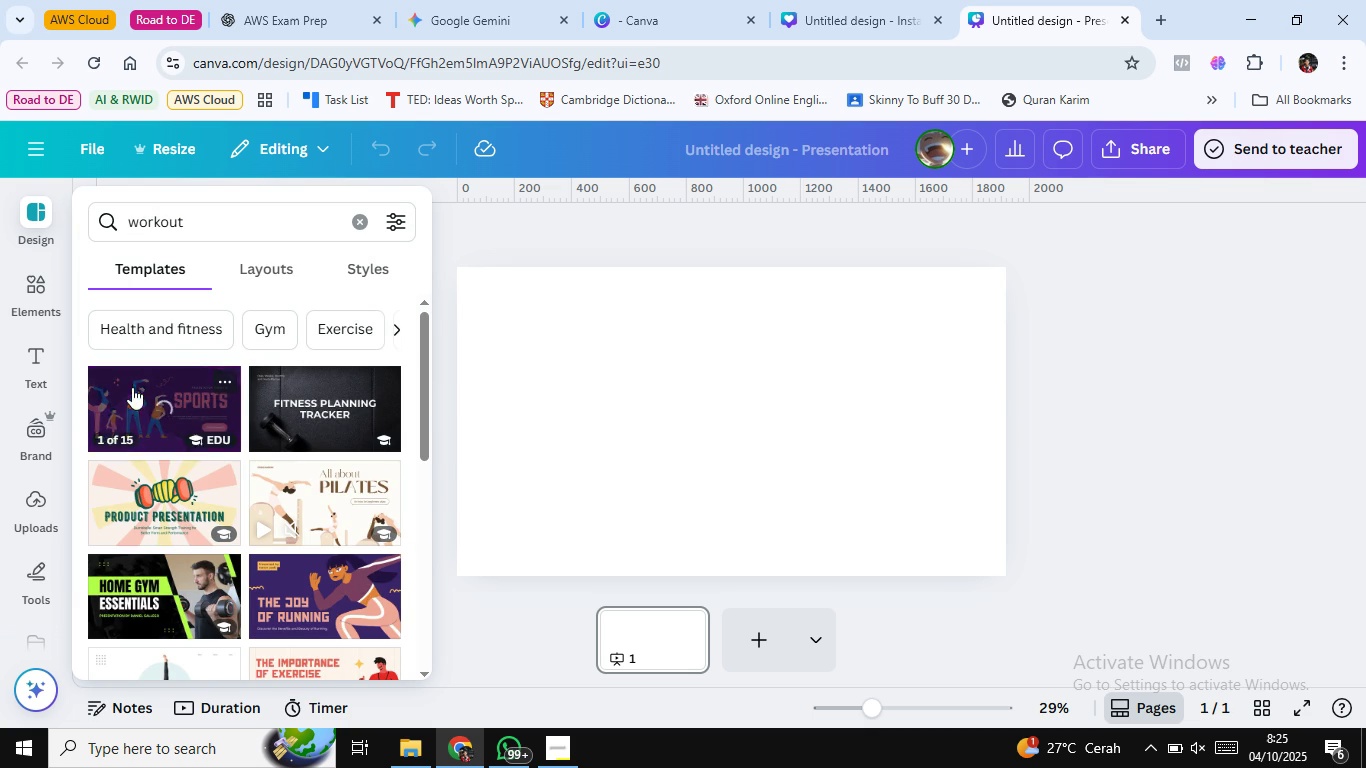 
mouse_move([175, 457])
 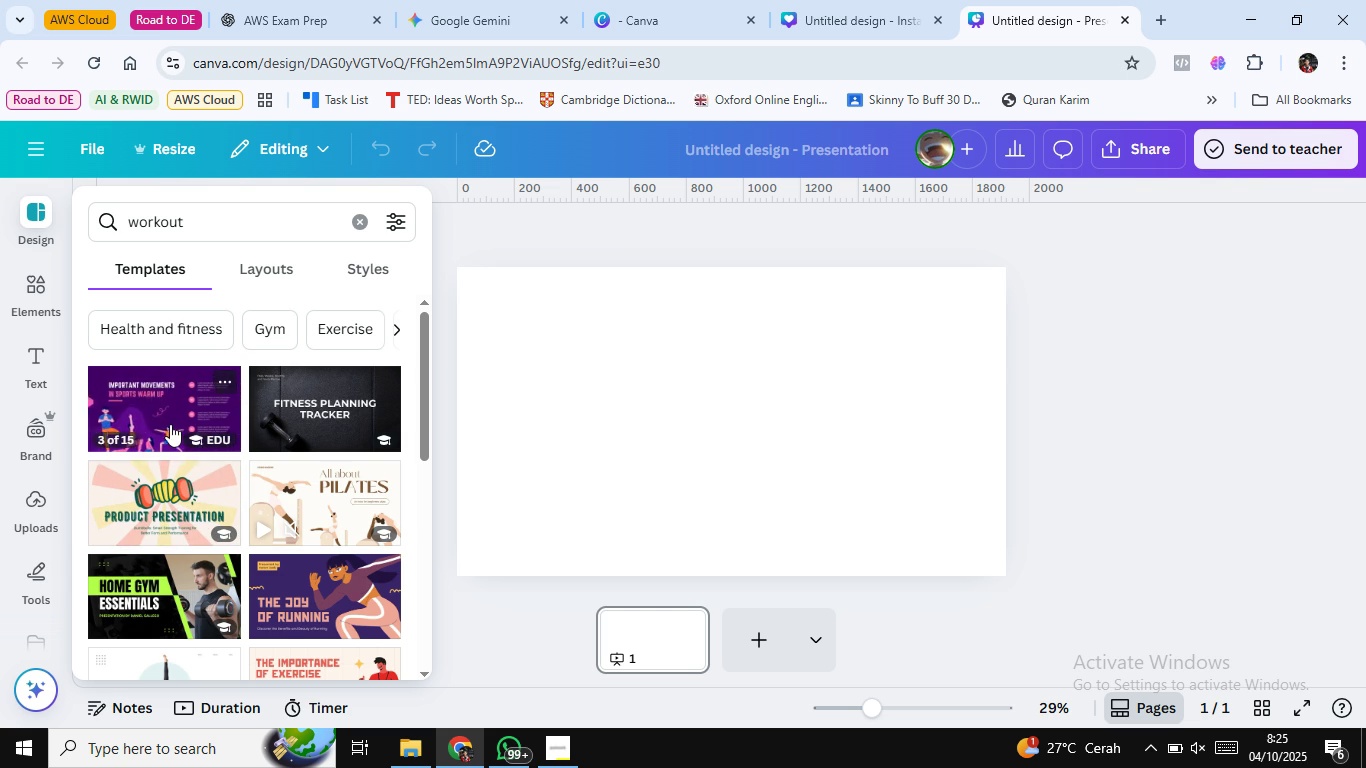 
scroll: coordinate [236, 488], scroll_direction: down, amount: 7.0
 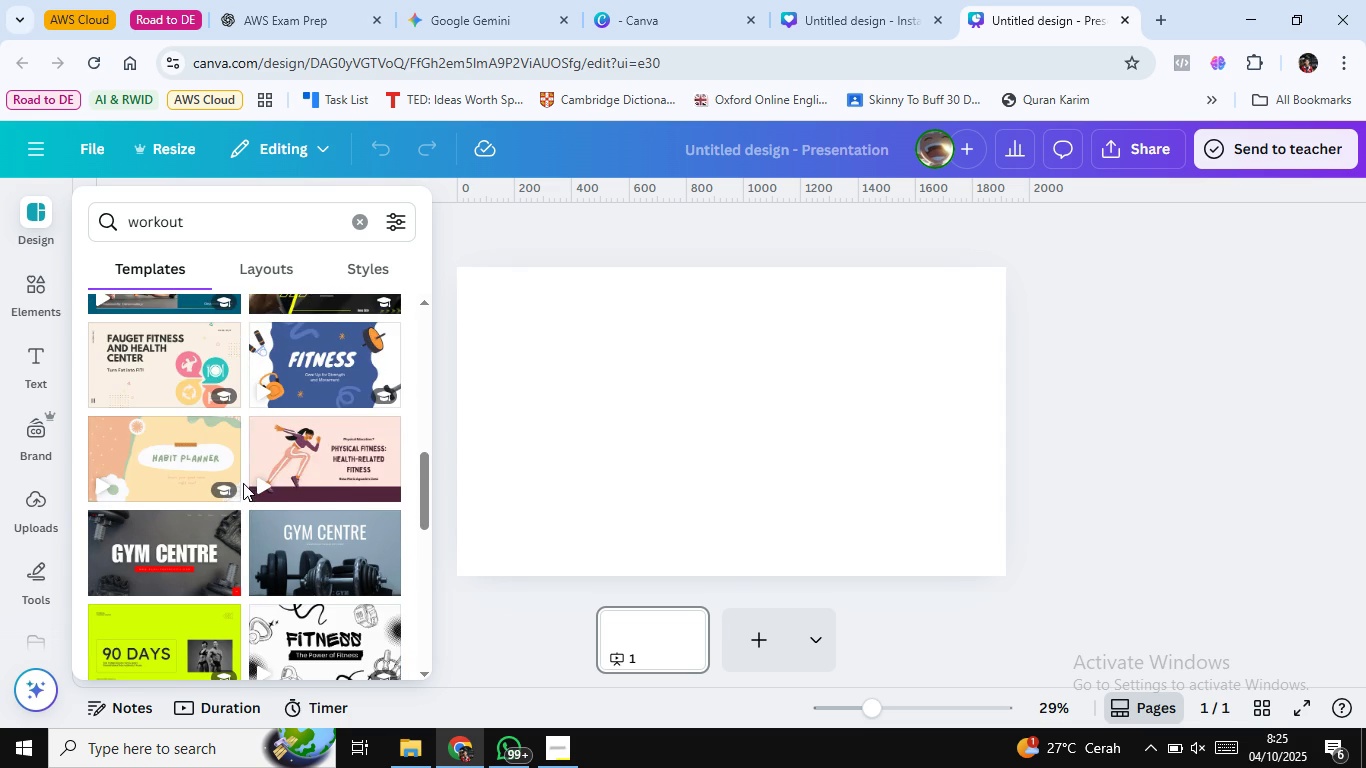 
scroll: coordinate [242, 479], scroll_direction: down, amount: 2.0
 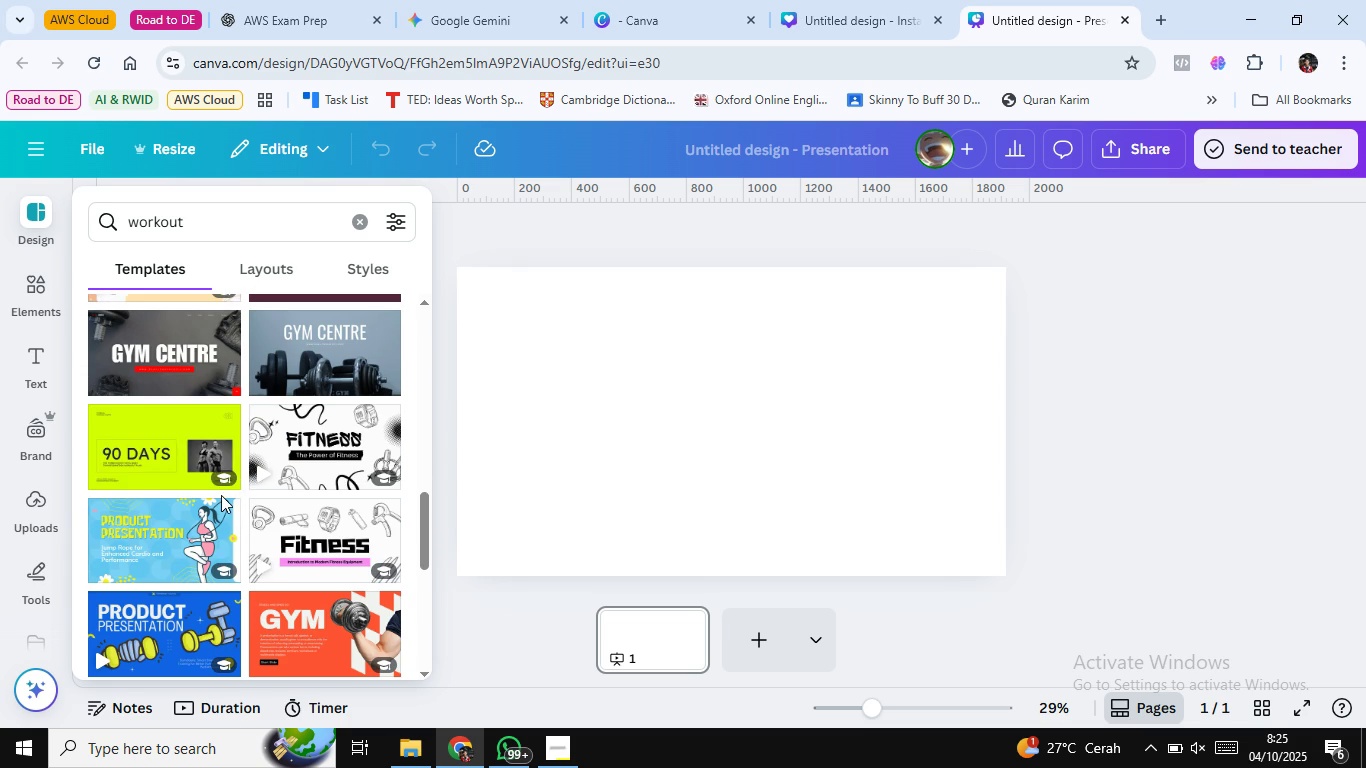 
mouse_move([238, 484])
 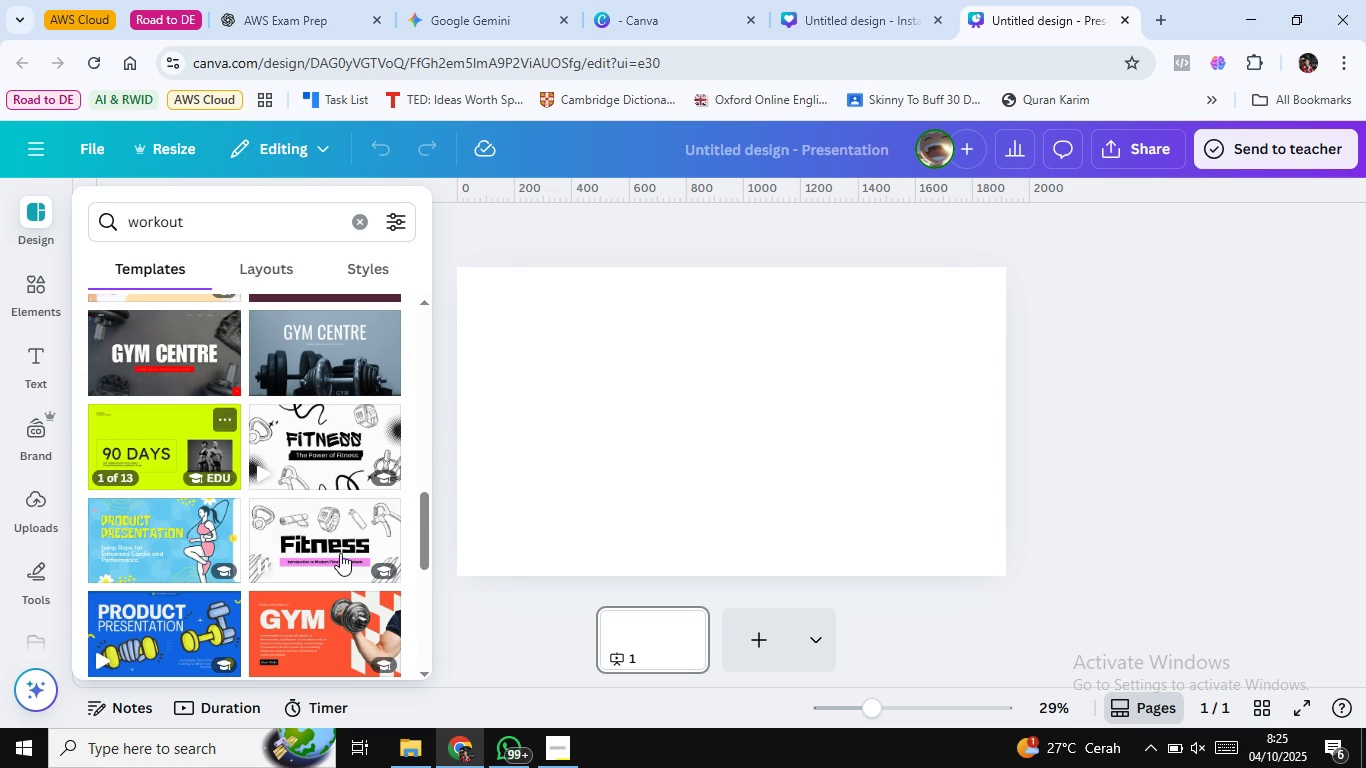 
mouse_move([357, 529])
 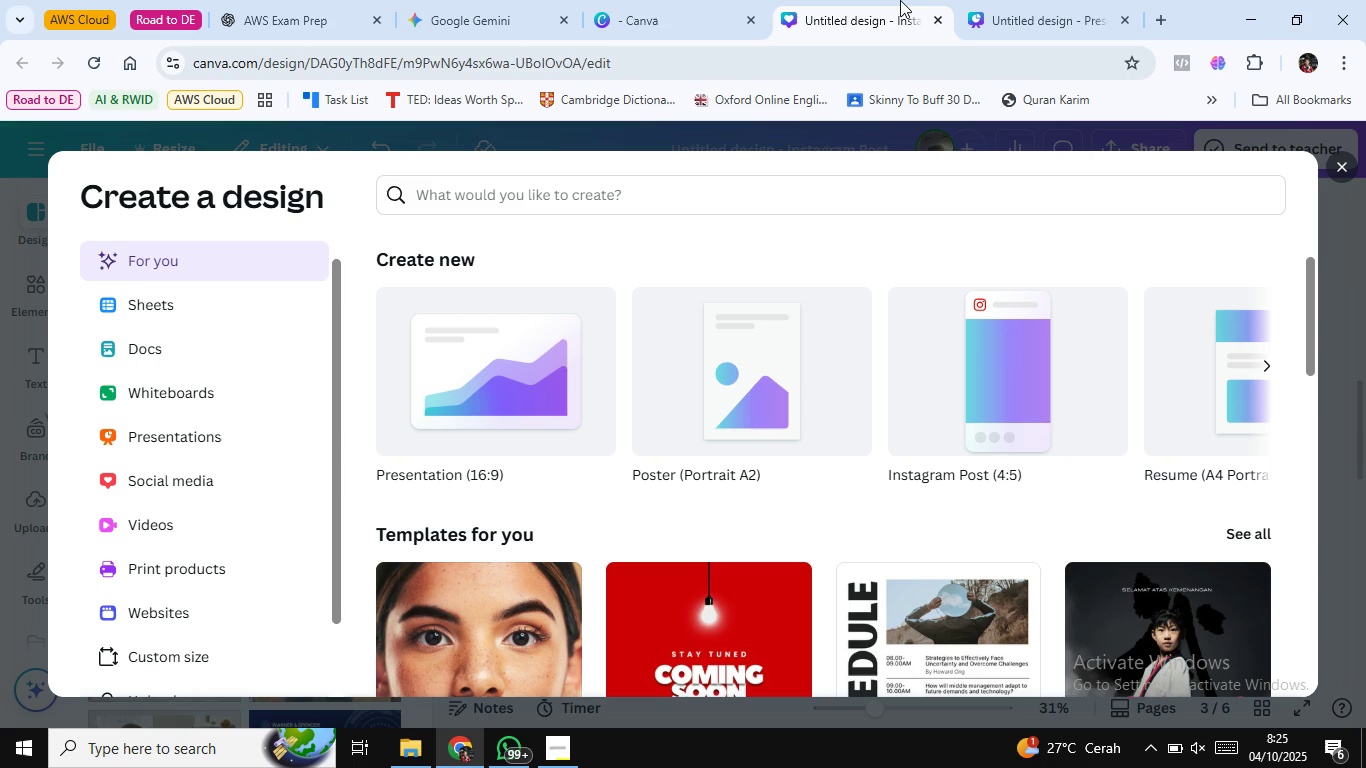 
left_click([900, 0])
 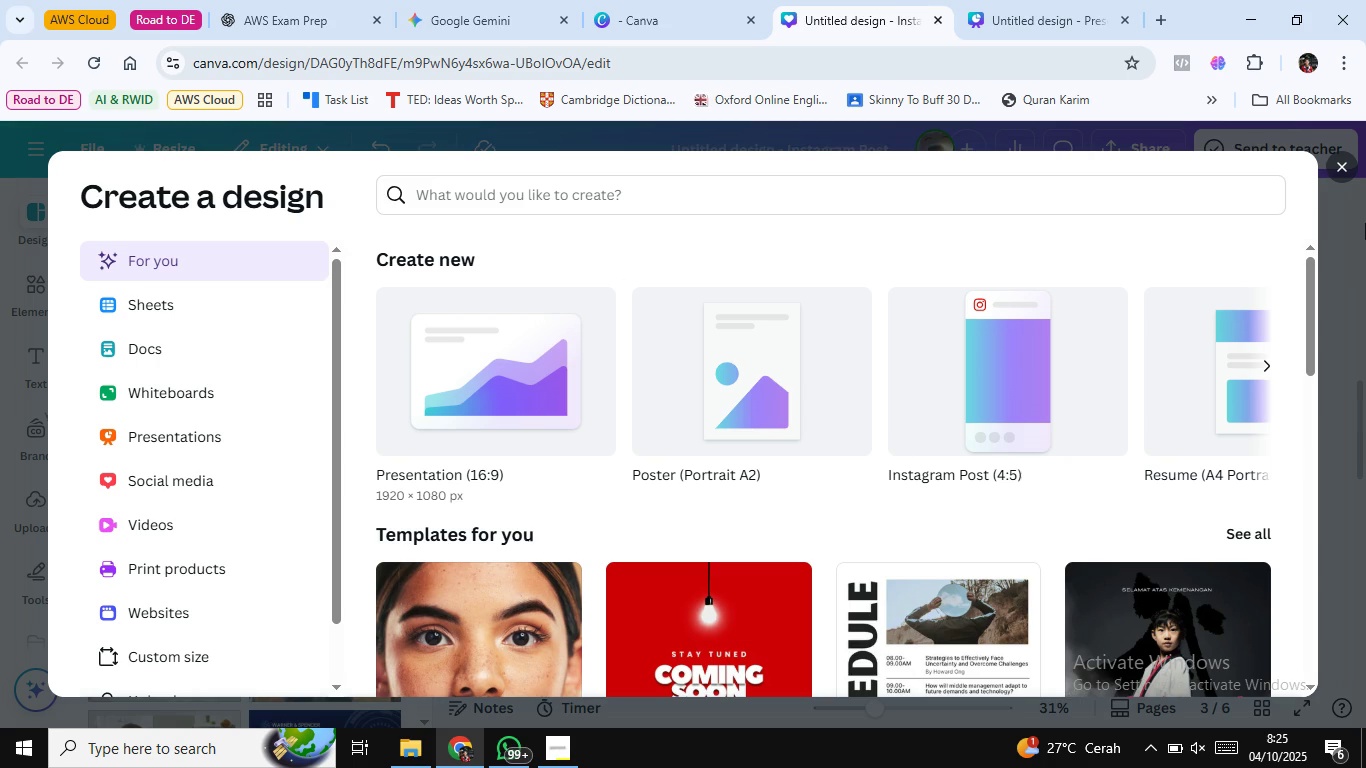 
left_click([1348, 161])
 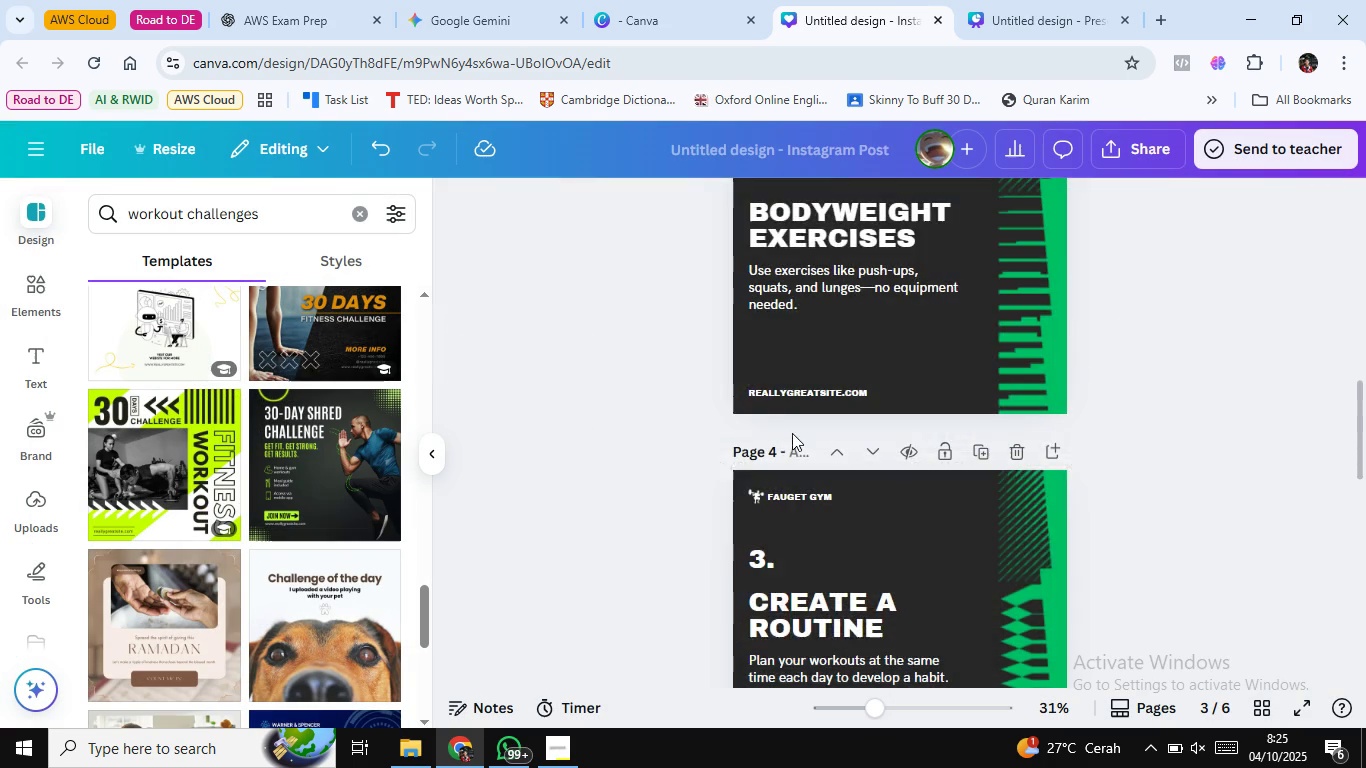 
scroll: coordinate [725, 437], scroll_direction: up, amount: 10.0
 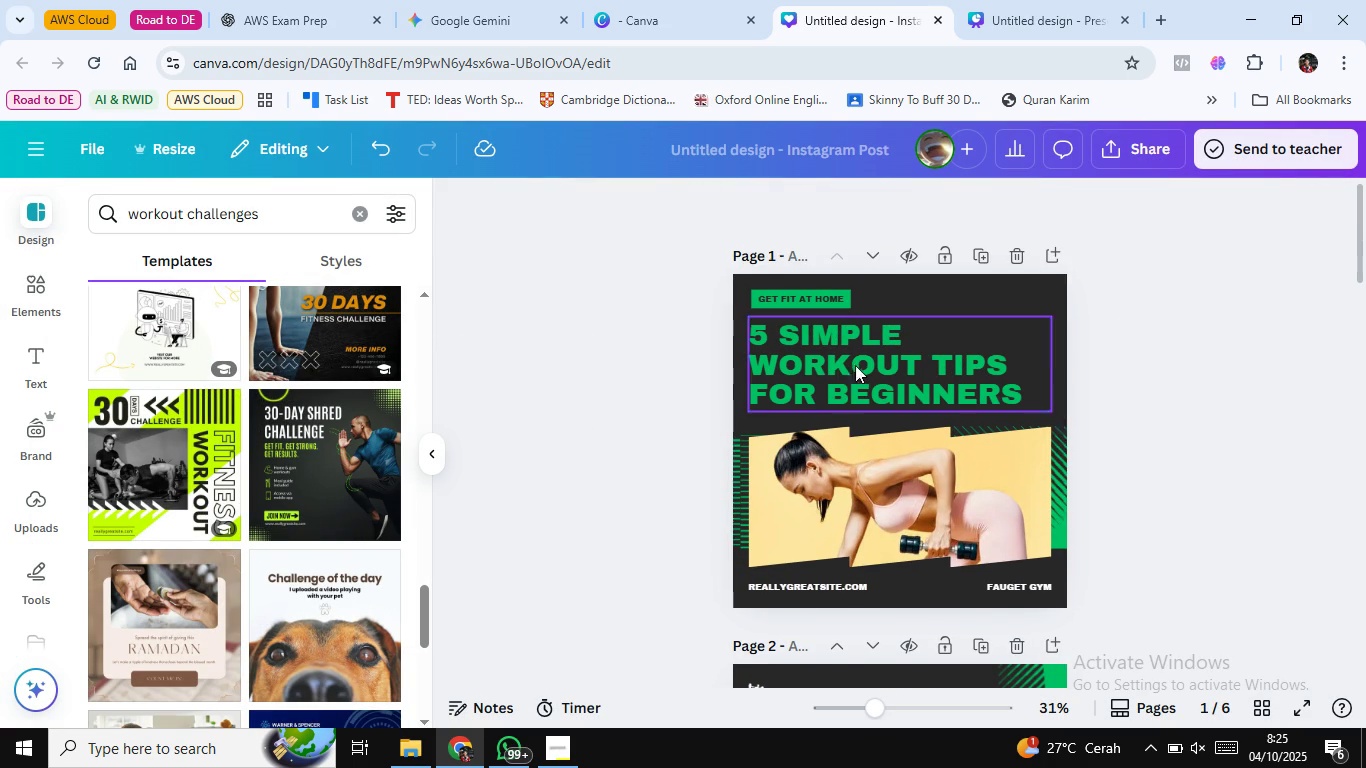 
left_click([855, 373])
 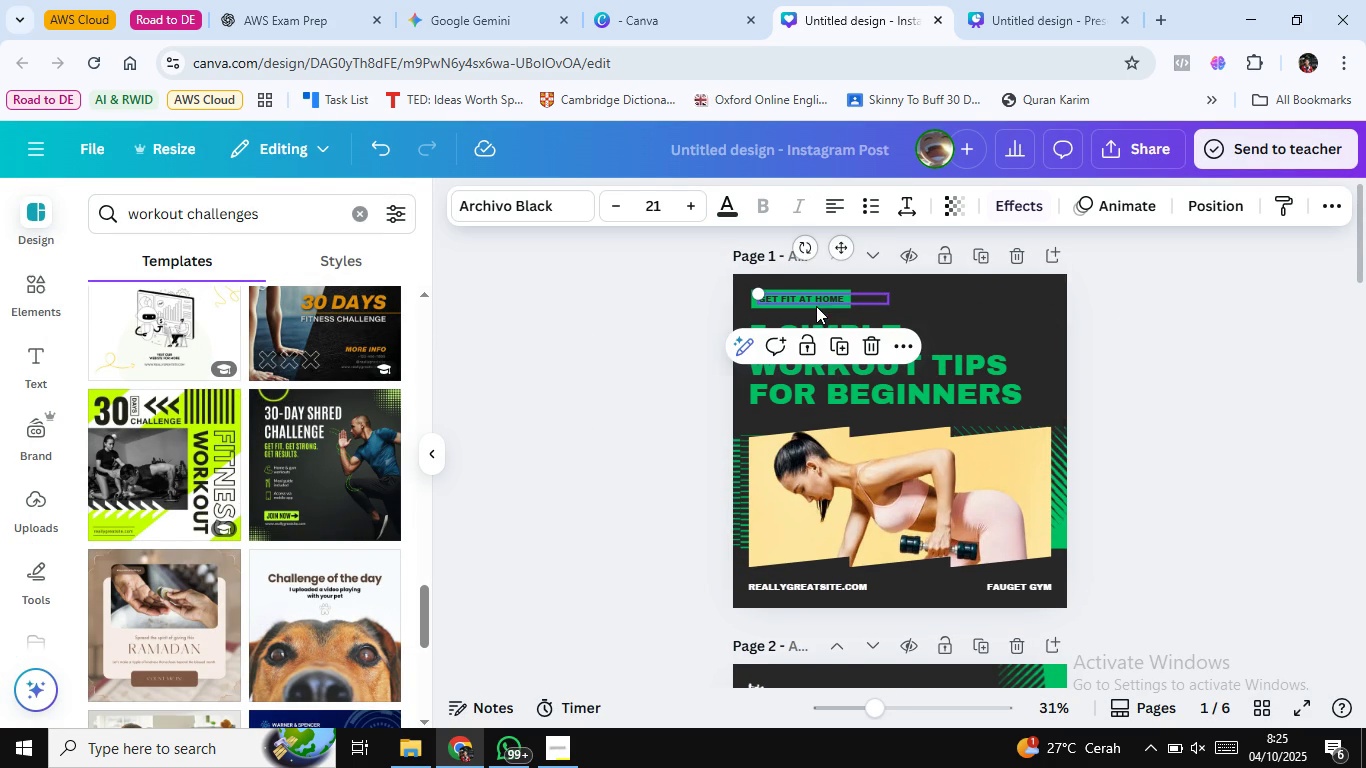 
left_click([816, 306])
 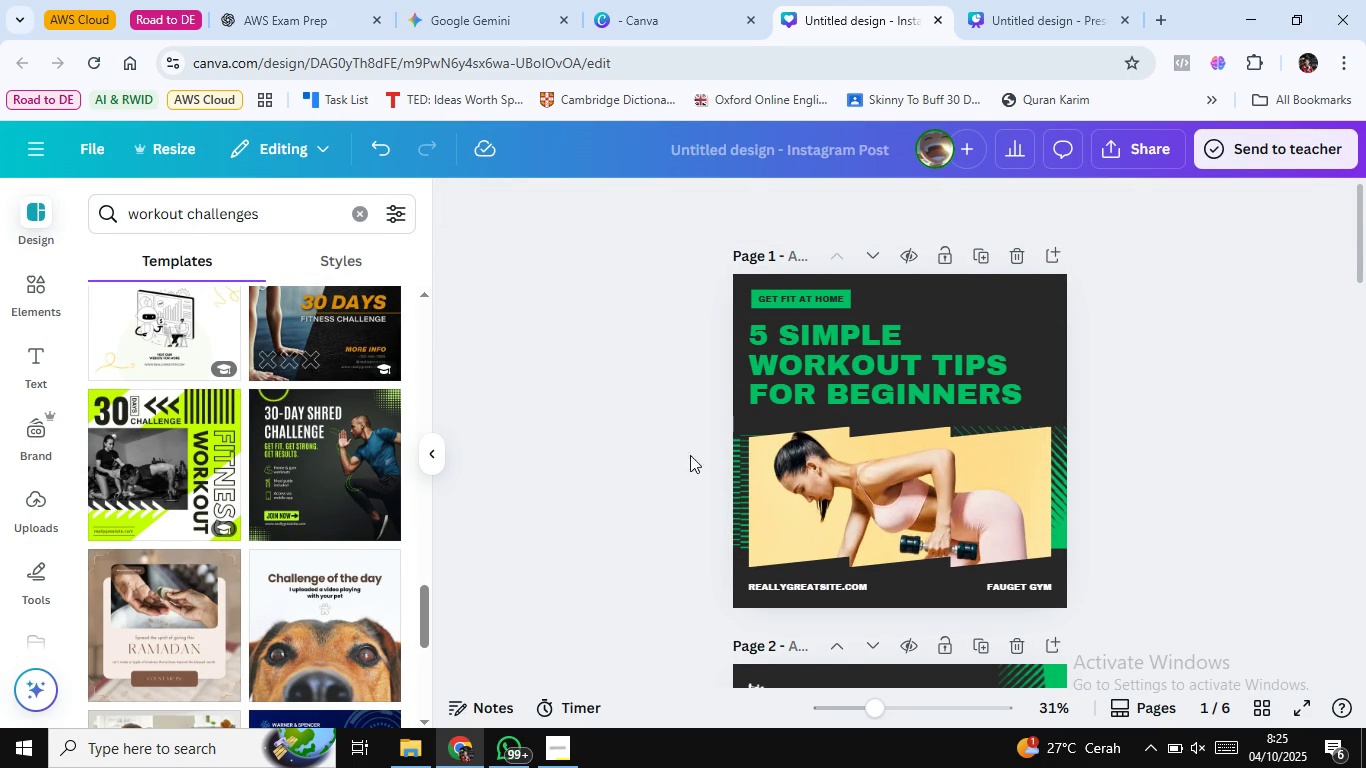 
left_click([662, 339])
 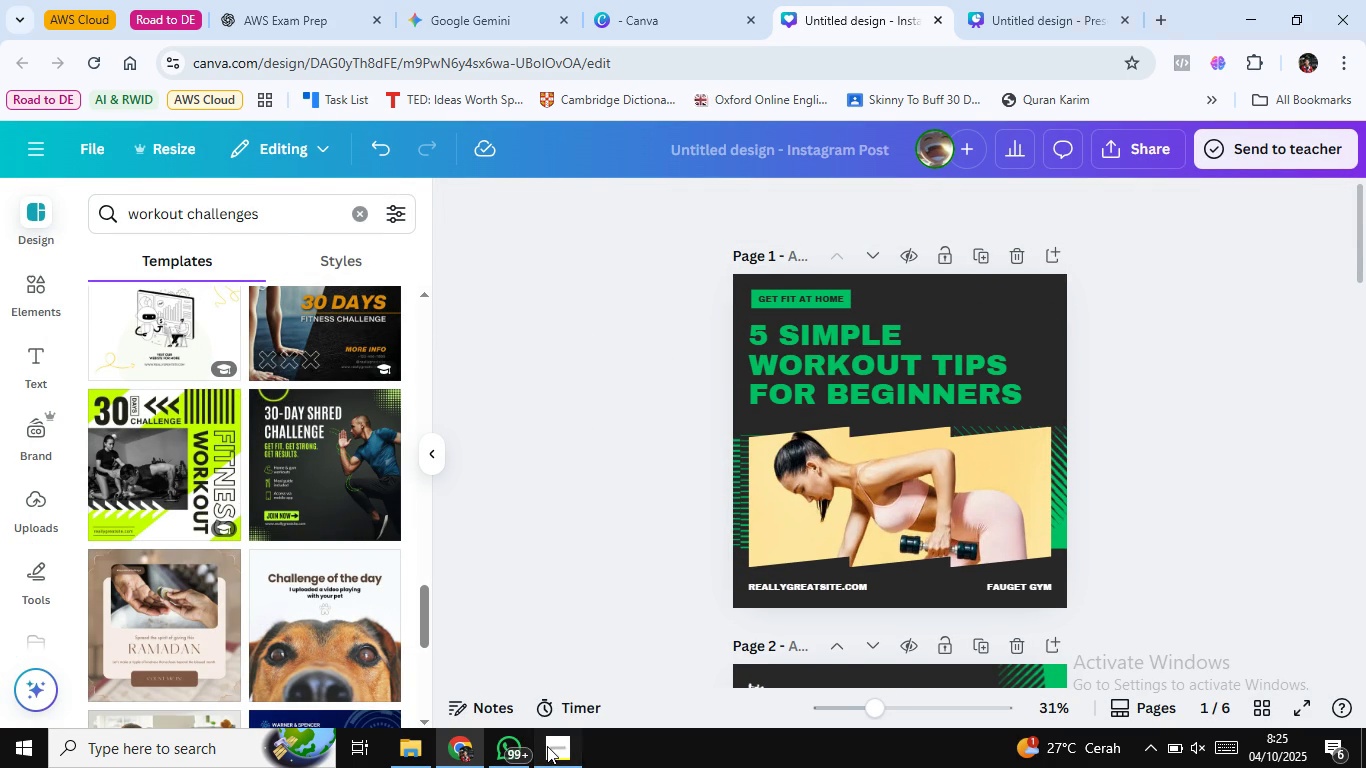 
double_click([548, 746])